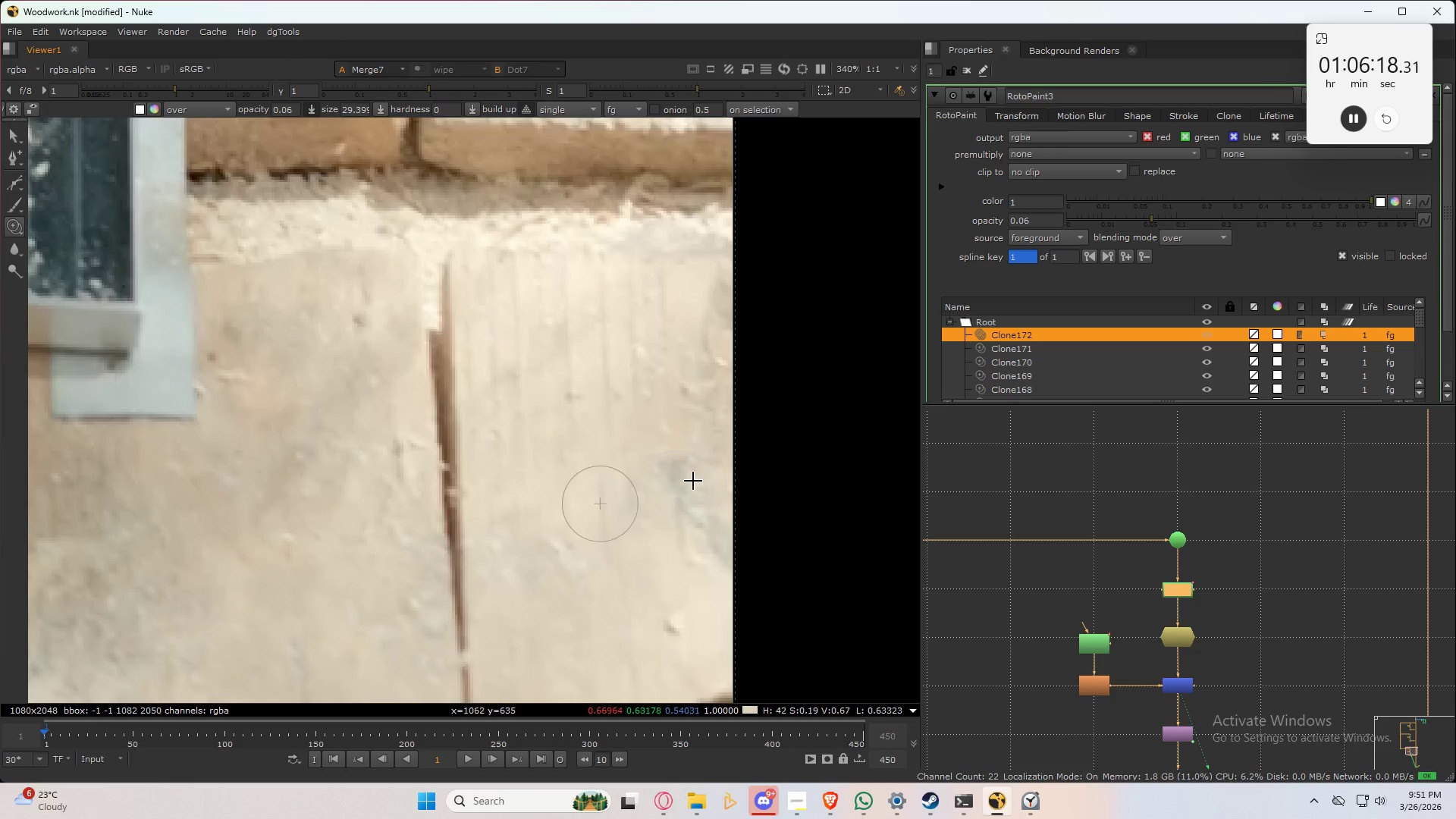 
key(Control+ControlLeft)
 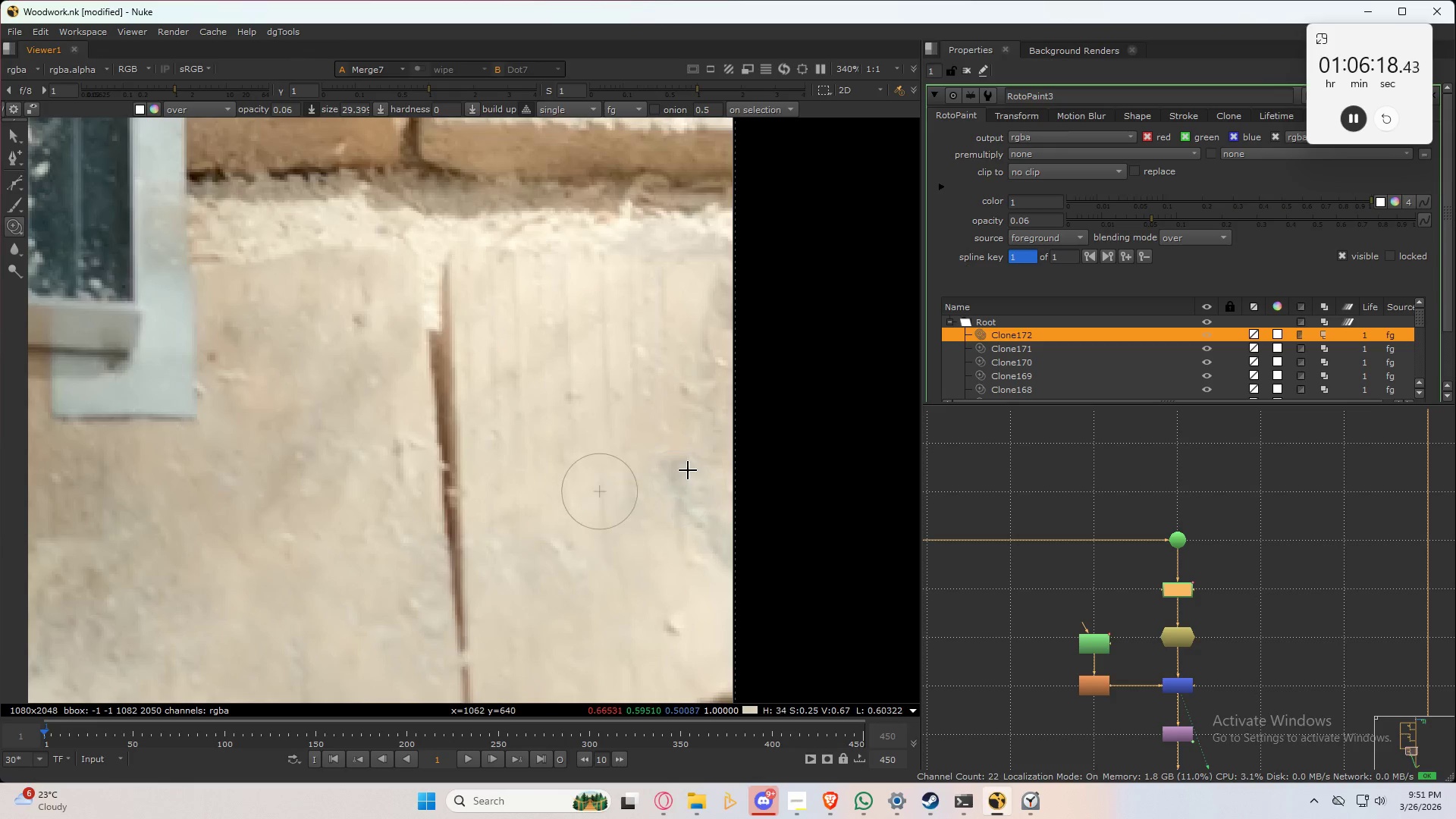 
key(Control+ControlLeft)
 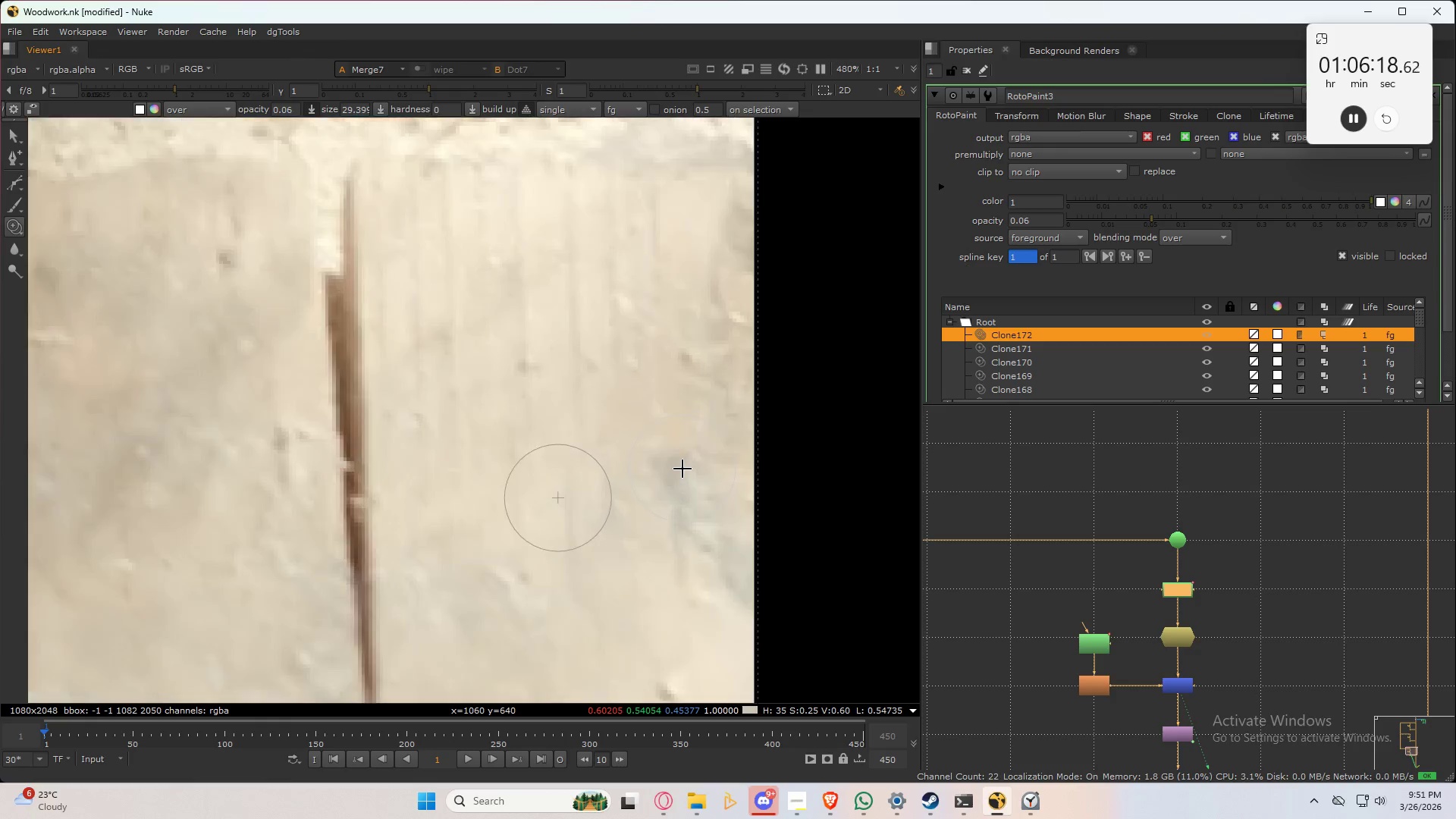 
key(Shift+ShiftLeft)
 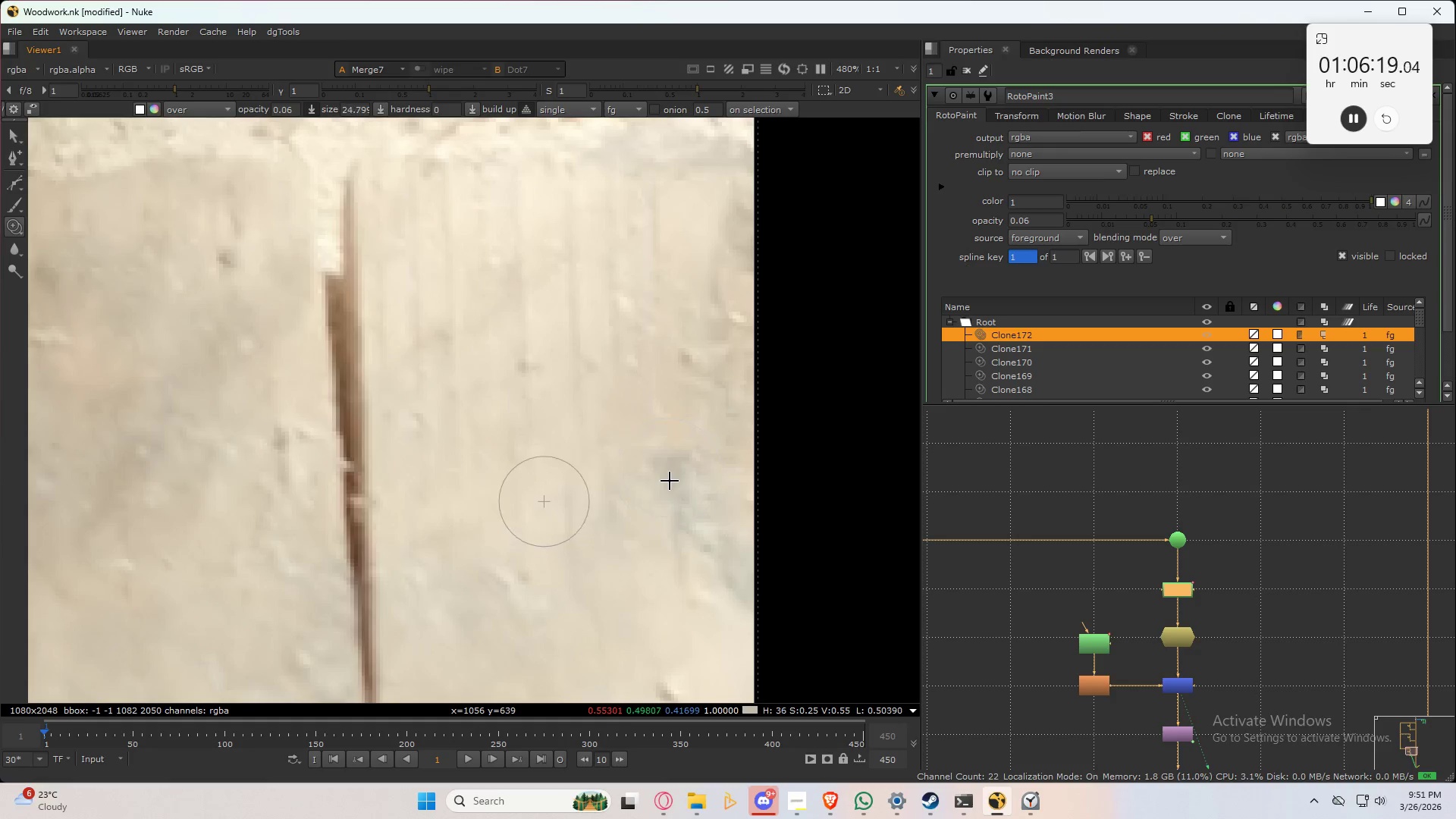 
left_click_drag(start_coordinate=[669, 472], to_coordinate=[670, 481])
 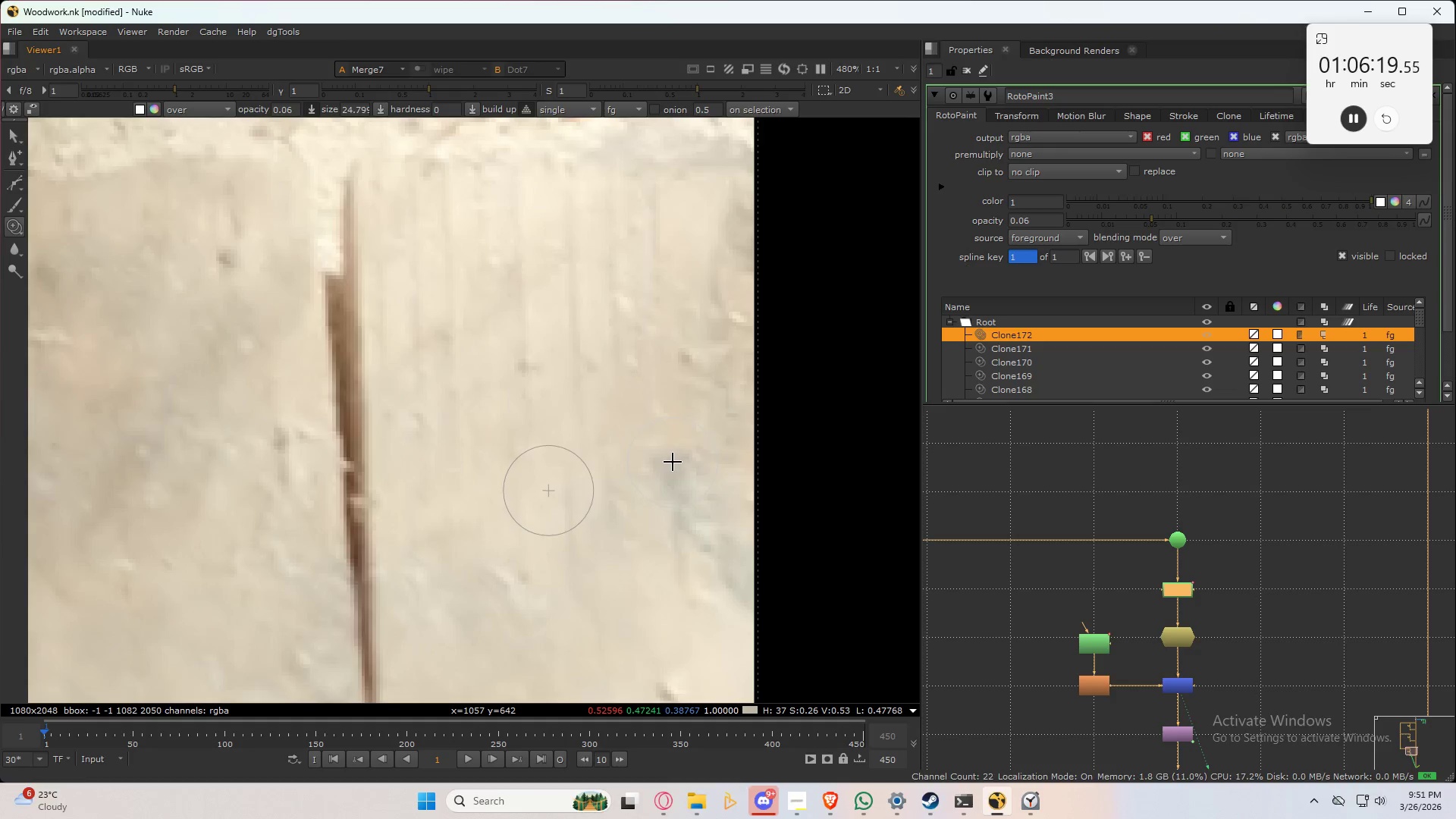 
scroll: coordinate [682, 469], scroll_direction: up, amount: 2.0
 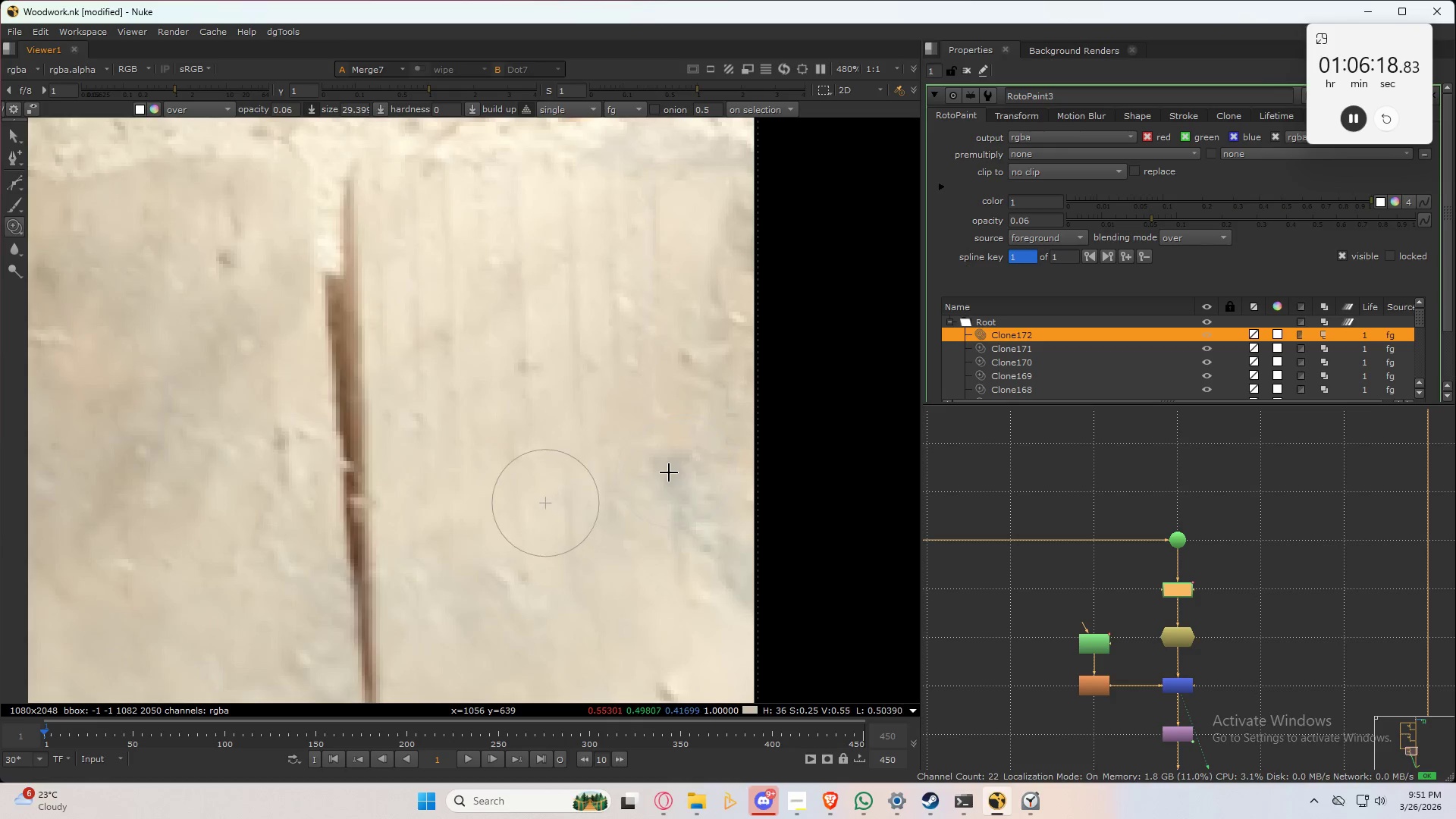 
left_click_drag(start_coordinate=[673, 462], to_coordinate=[679, 444])
 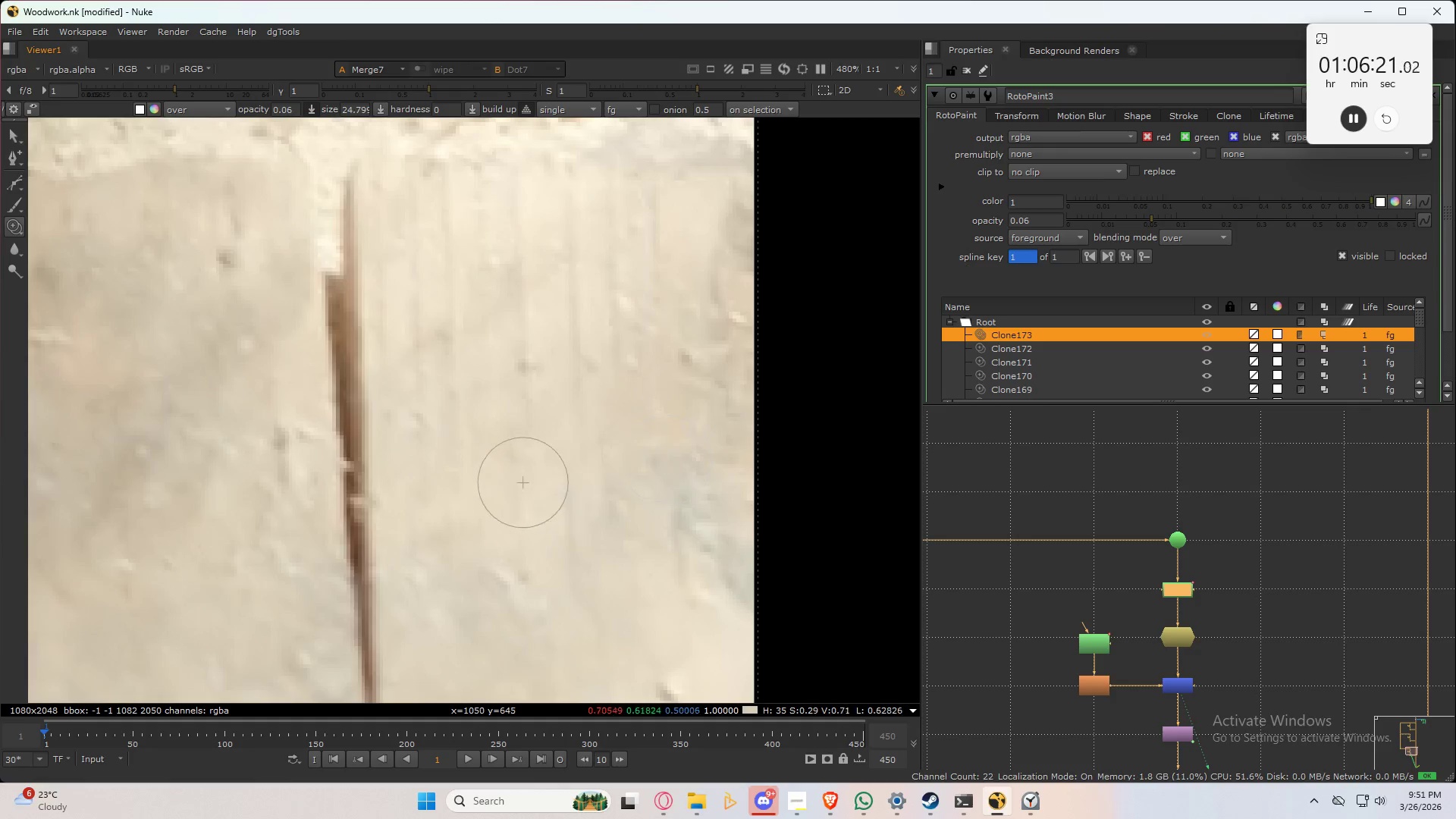 
left_click_drag(start_coordinate=[648, 453], to_coordinate=[670, 489])
 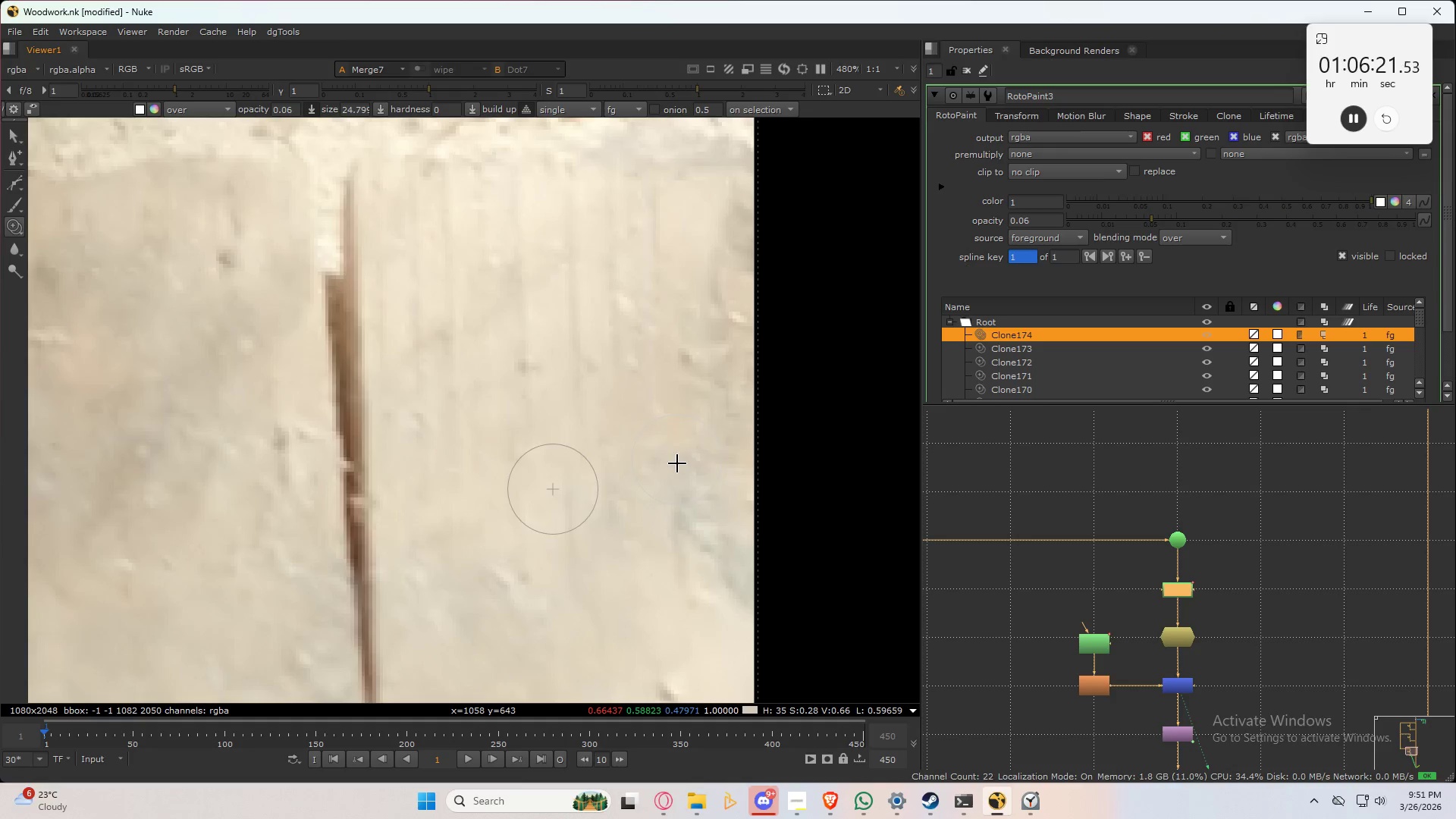 
left_click_drag(start_coordinate=[677, 469], to_coordinate=[677, 494])
 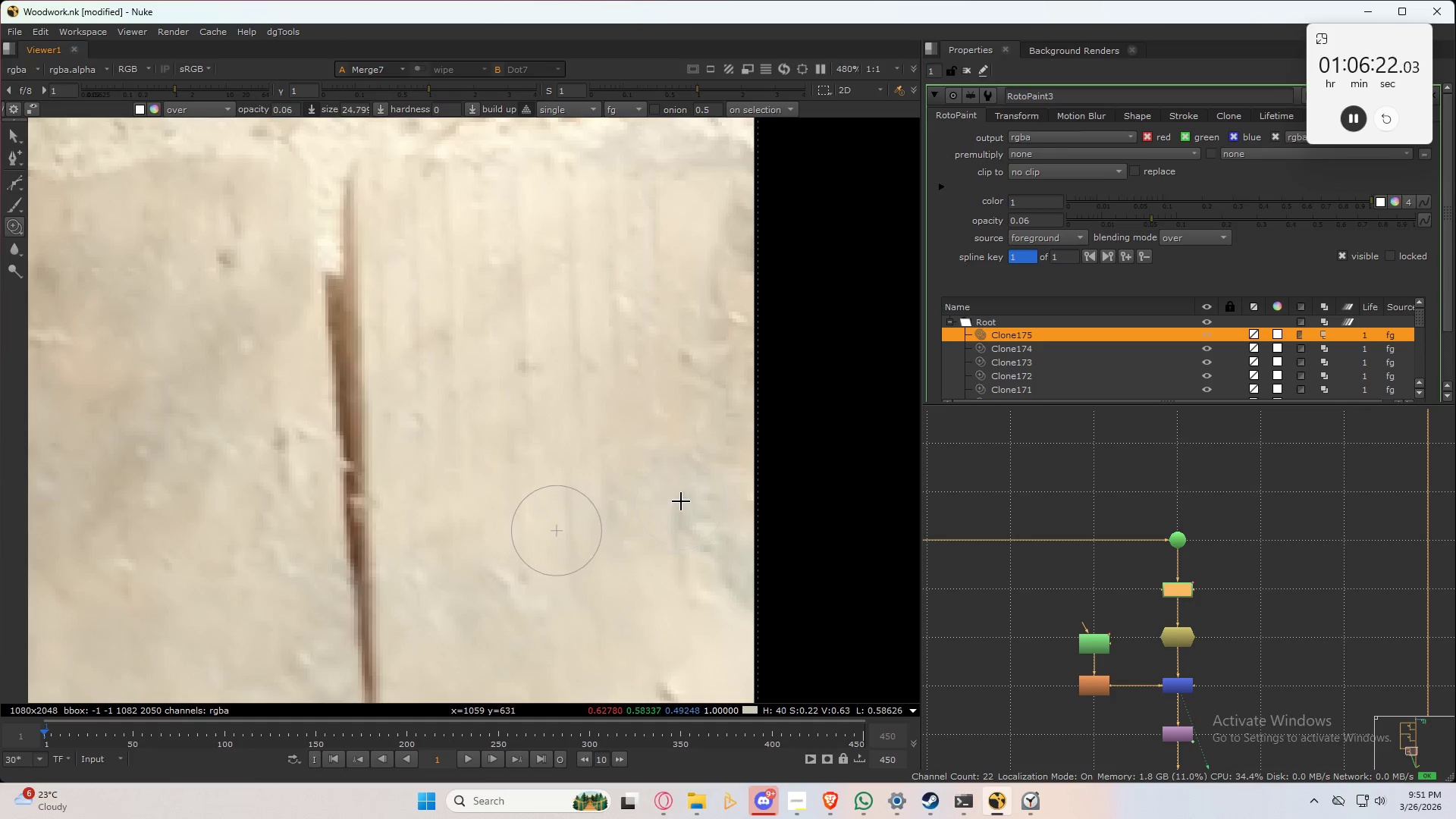 
left_click_drag(start_coordinate=[681, 501], to_coordinate=[704, 544])
 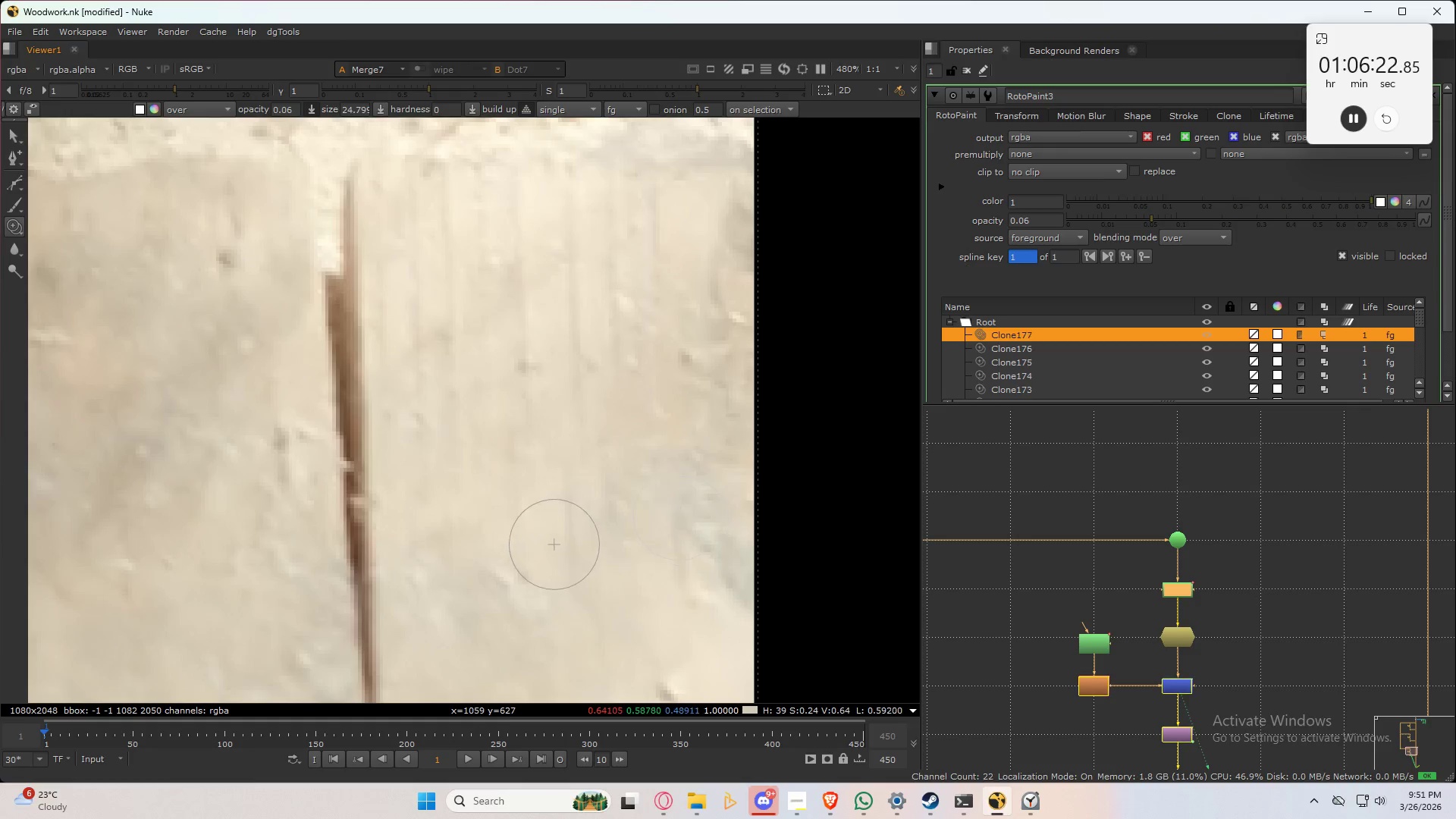 
left_click_drag(start_coordinate=[679, 516], to_coordinate=[710, 541])
 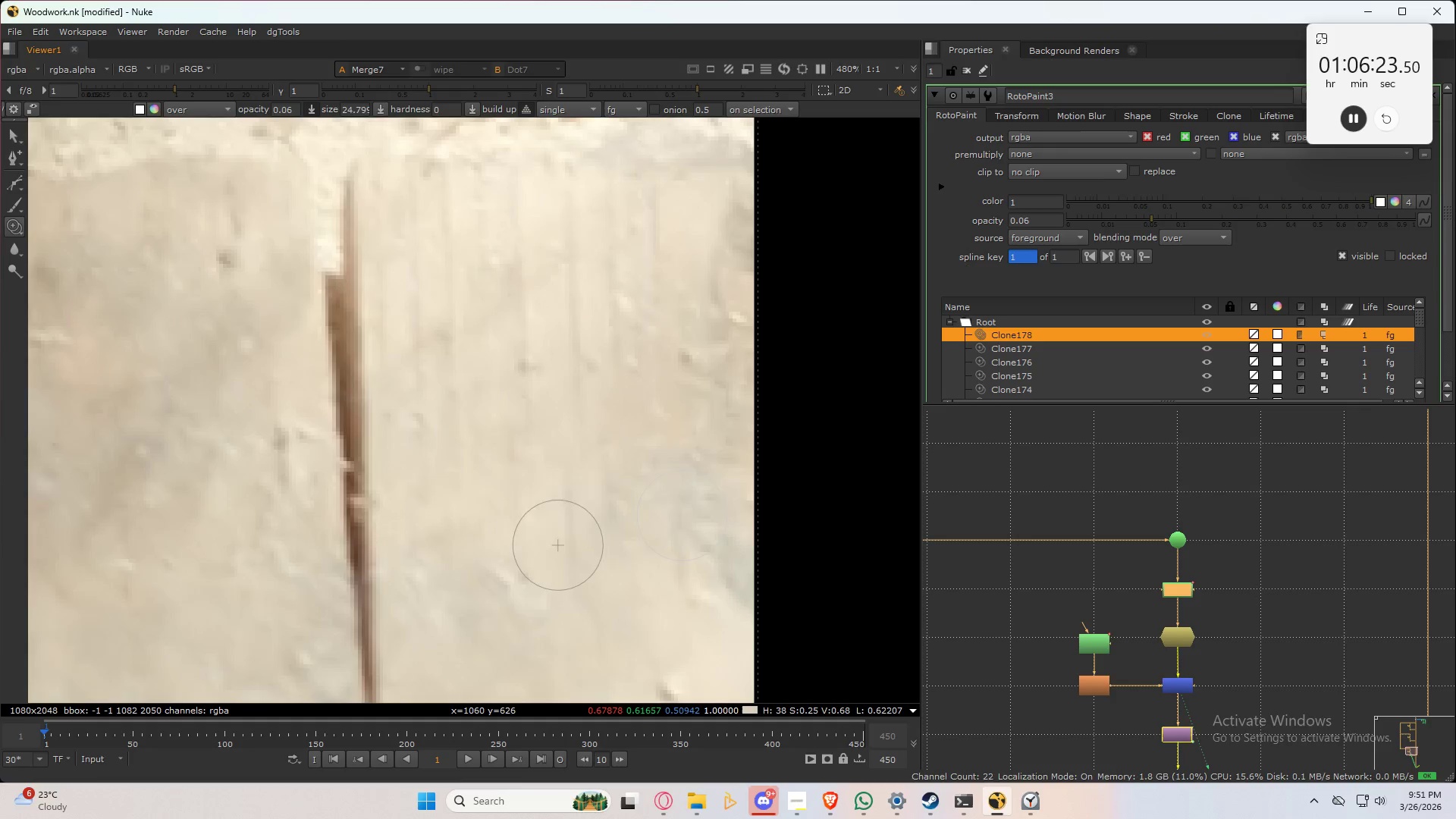 
left_click_drag(start_coordinate=[682, 522], to_coordinate=[691, 485])
 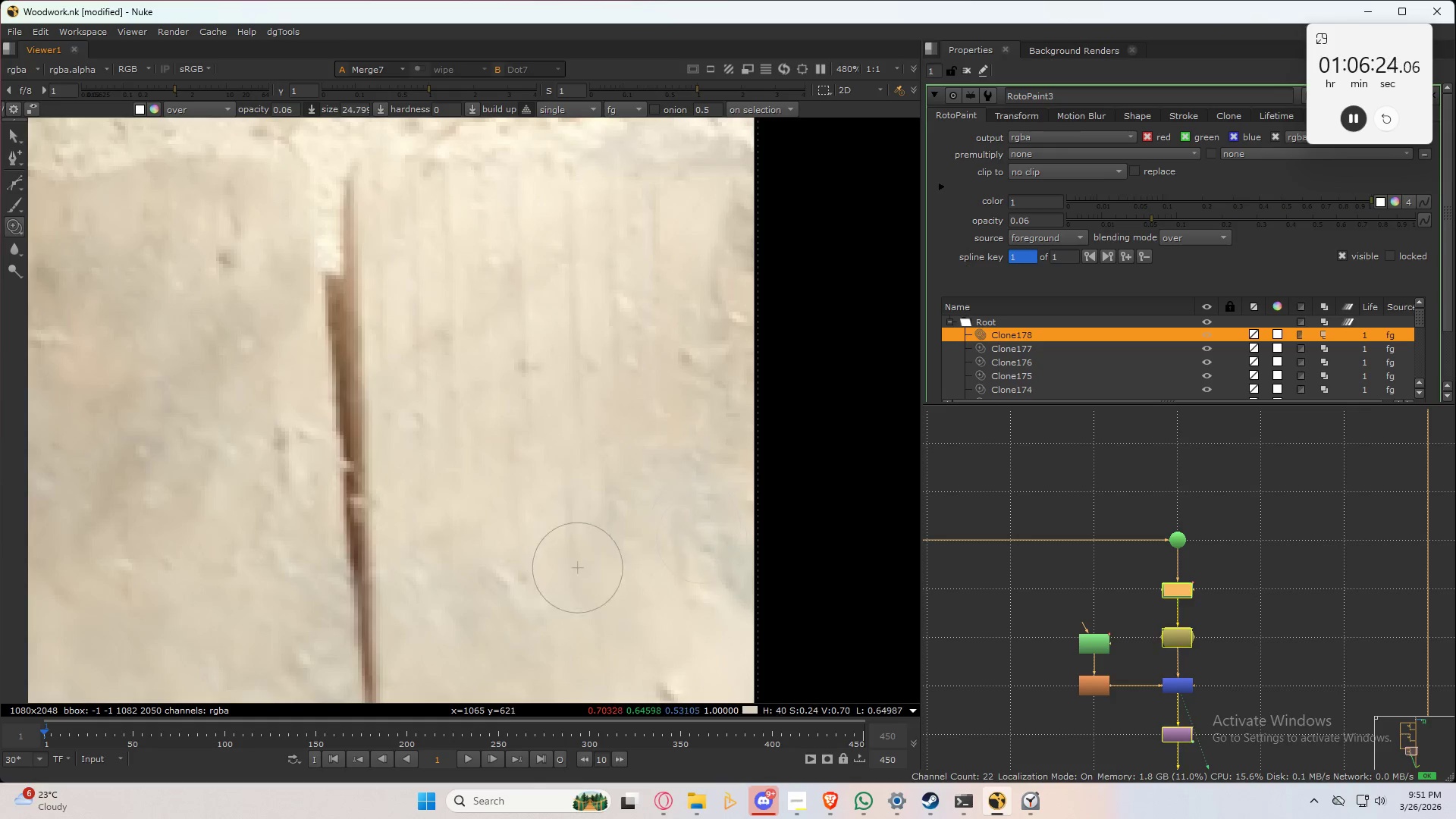 
left_click_drag(start_coordinate=[703, 539], to_coordinate=[734, 553])
 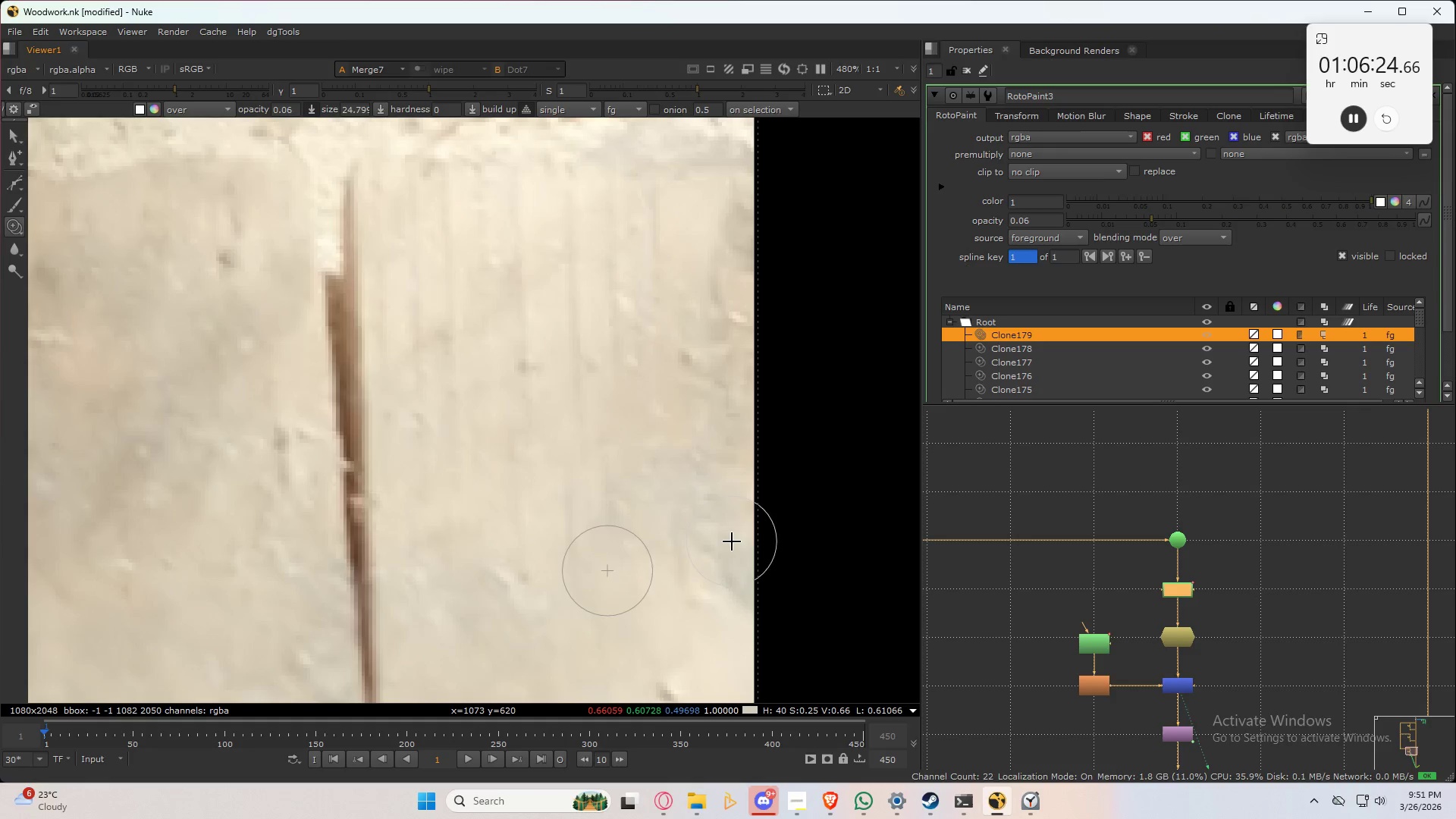 
left_click_drag(start_coordinate=[731, 541], to_coordinate=[755, 548])
 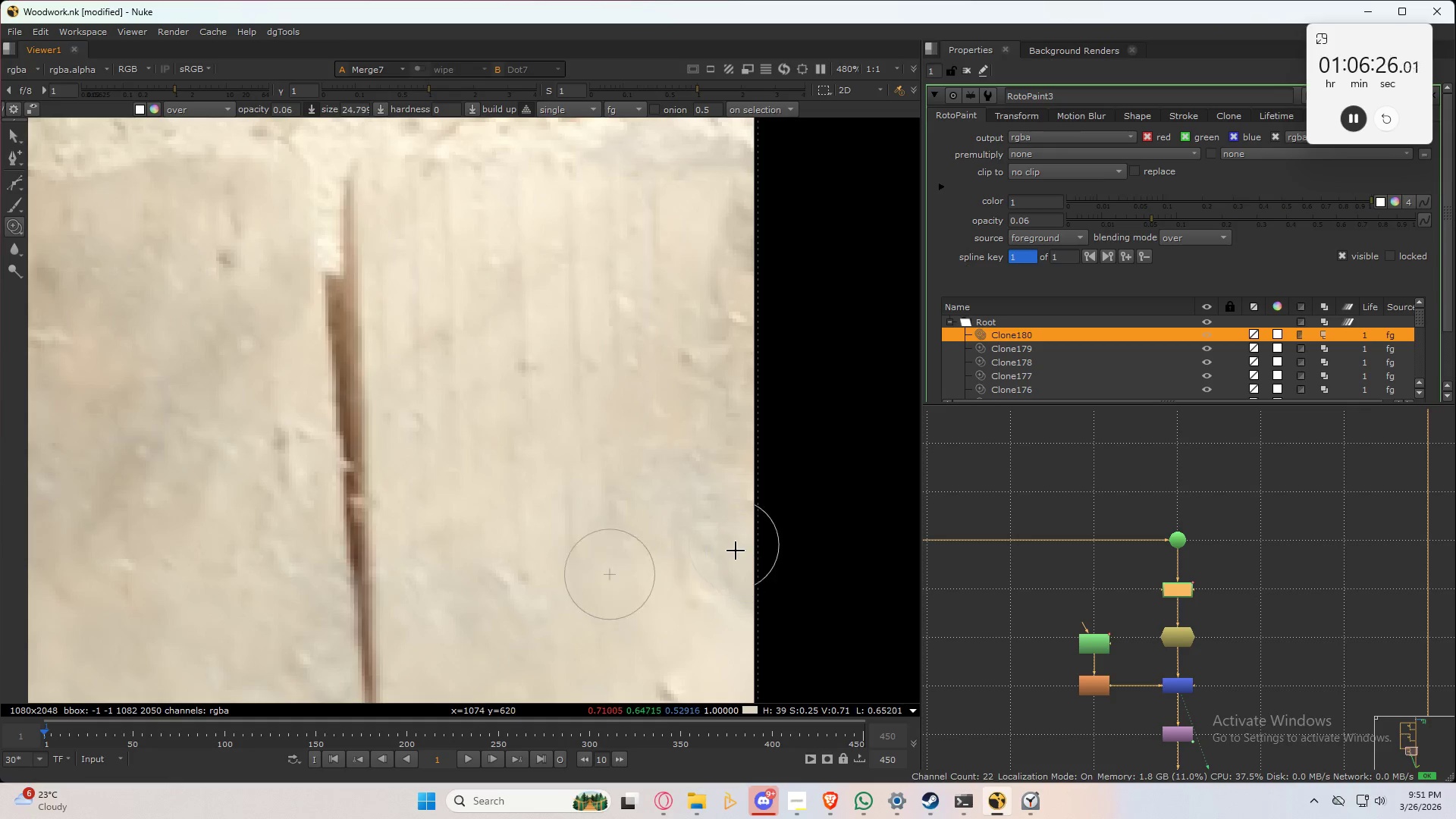 
left_click_drag(start_coordinate=[736, 551], to_coordinate=[742, 604])
 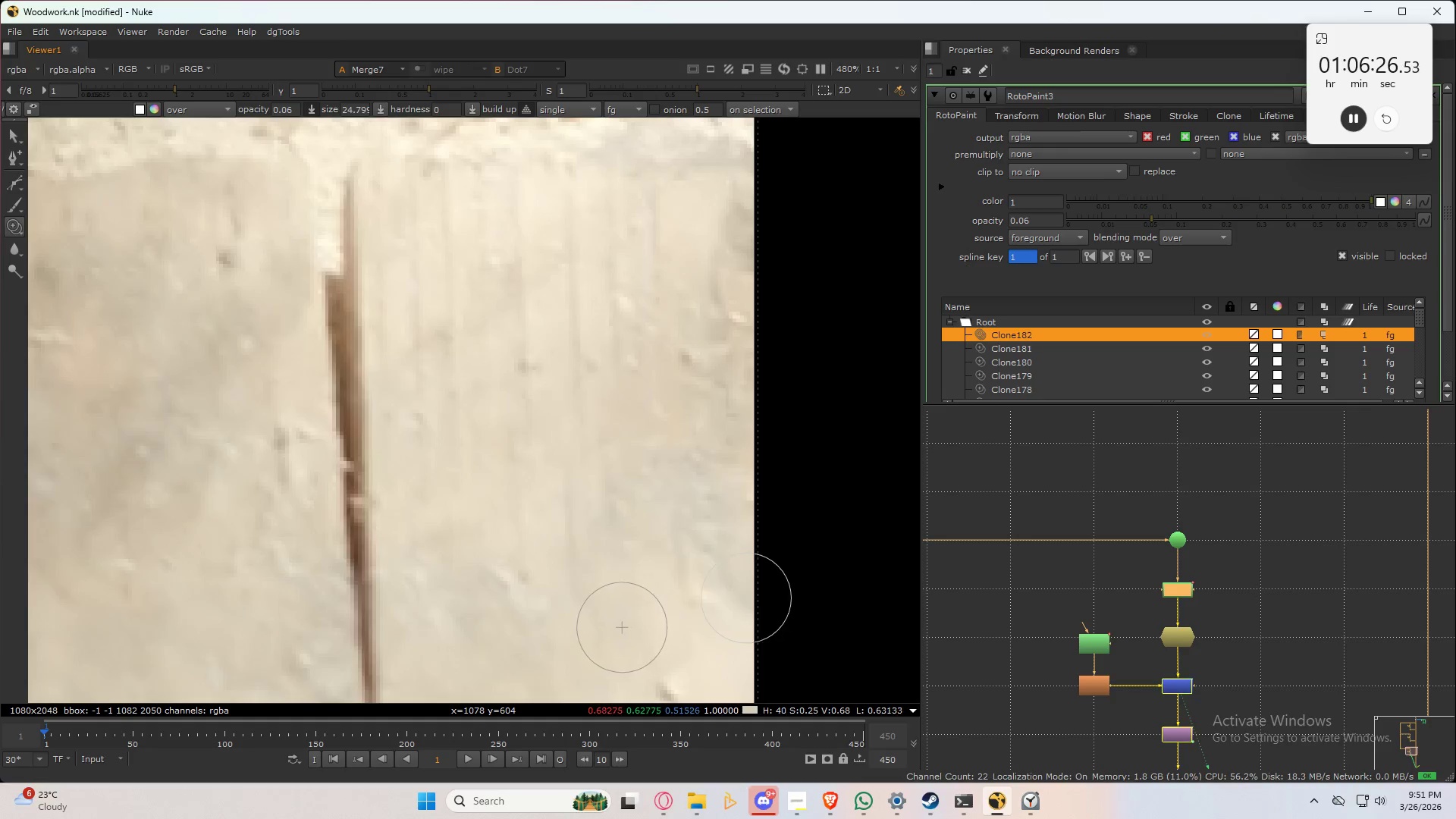 
left_click_drag(start_coordinate=[749, 601], to_coordinate=[711, 551])
 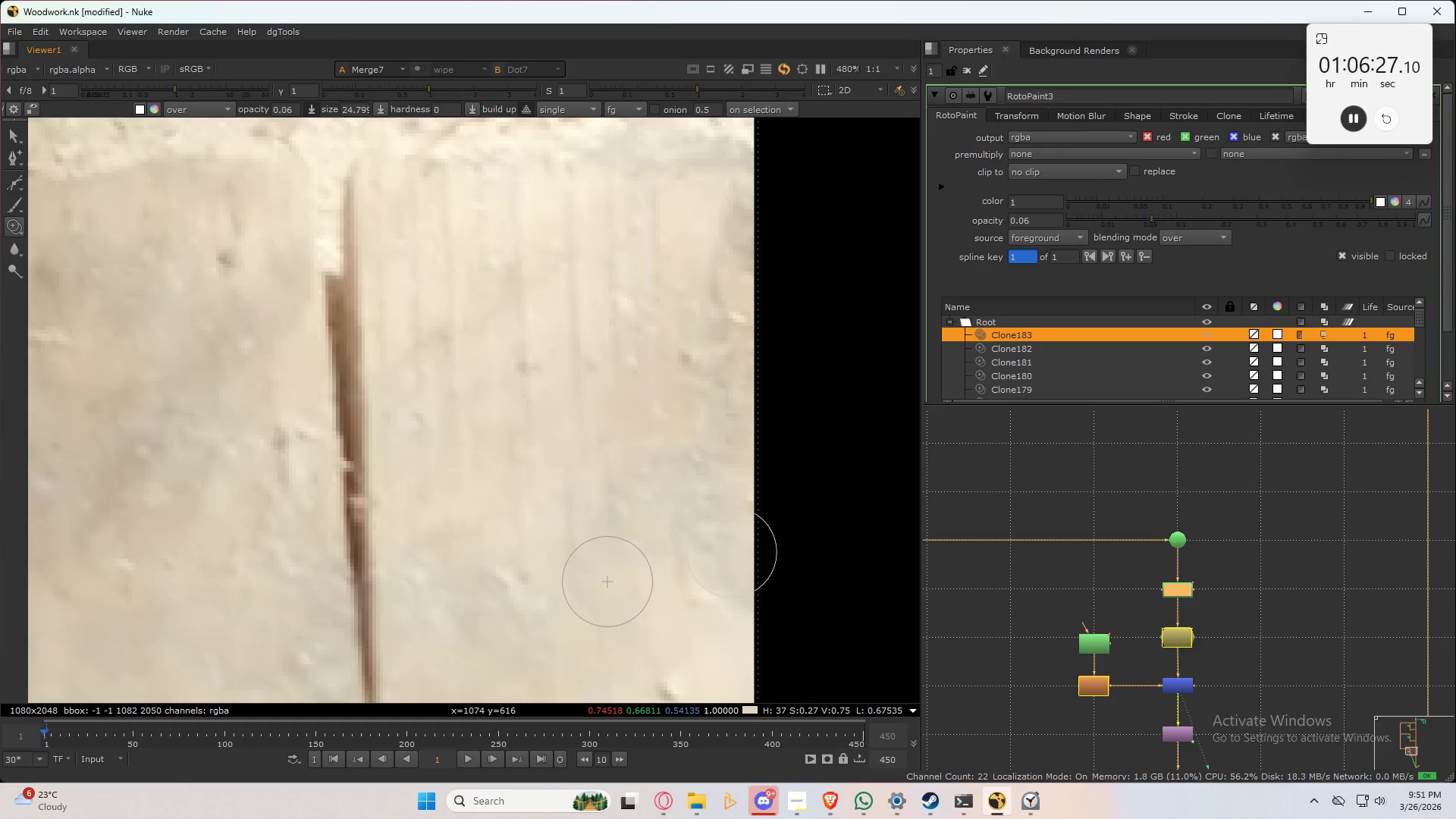 
left_click_drag(start_coordinate=[733, 562], to_coordinate=[732, 530])
 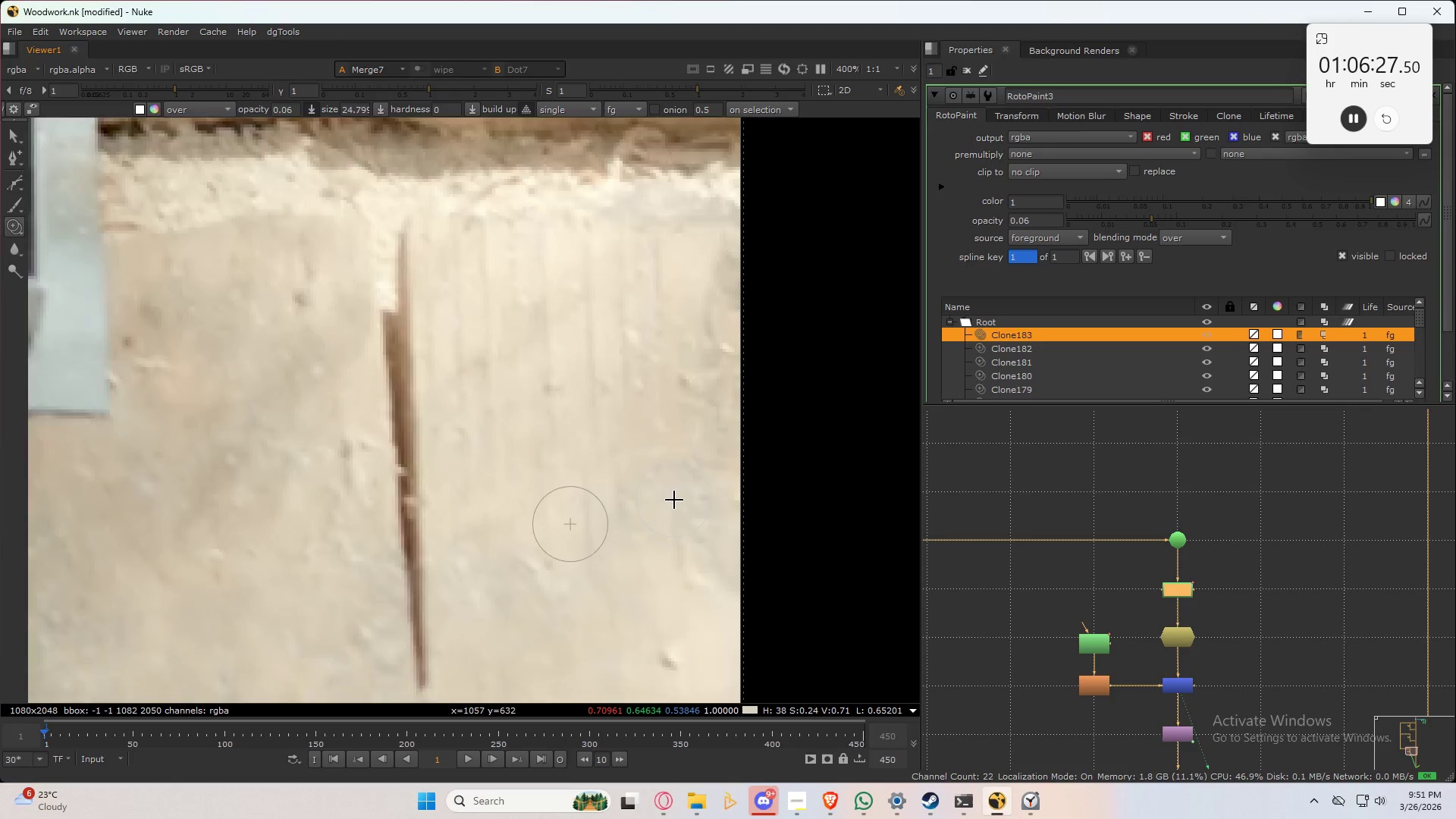 
scroll: coordinate [674, 501], scroll_direction: down, amount: 4.0
 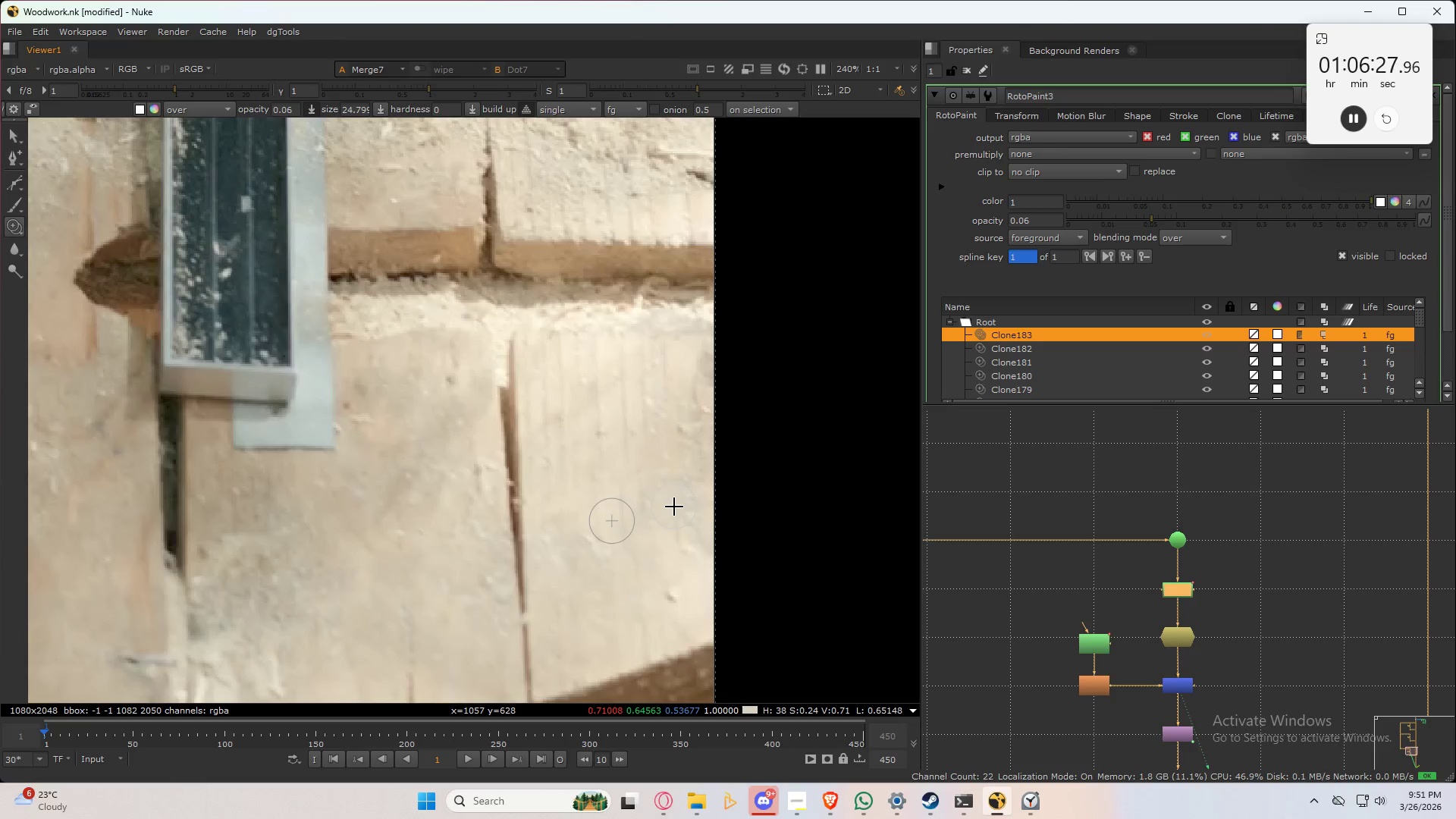 
key(Control+S)
 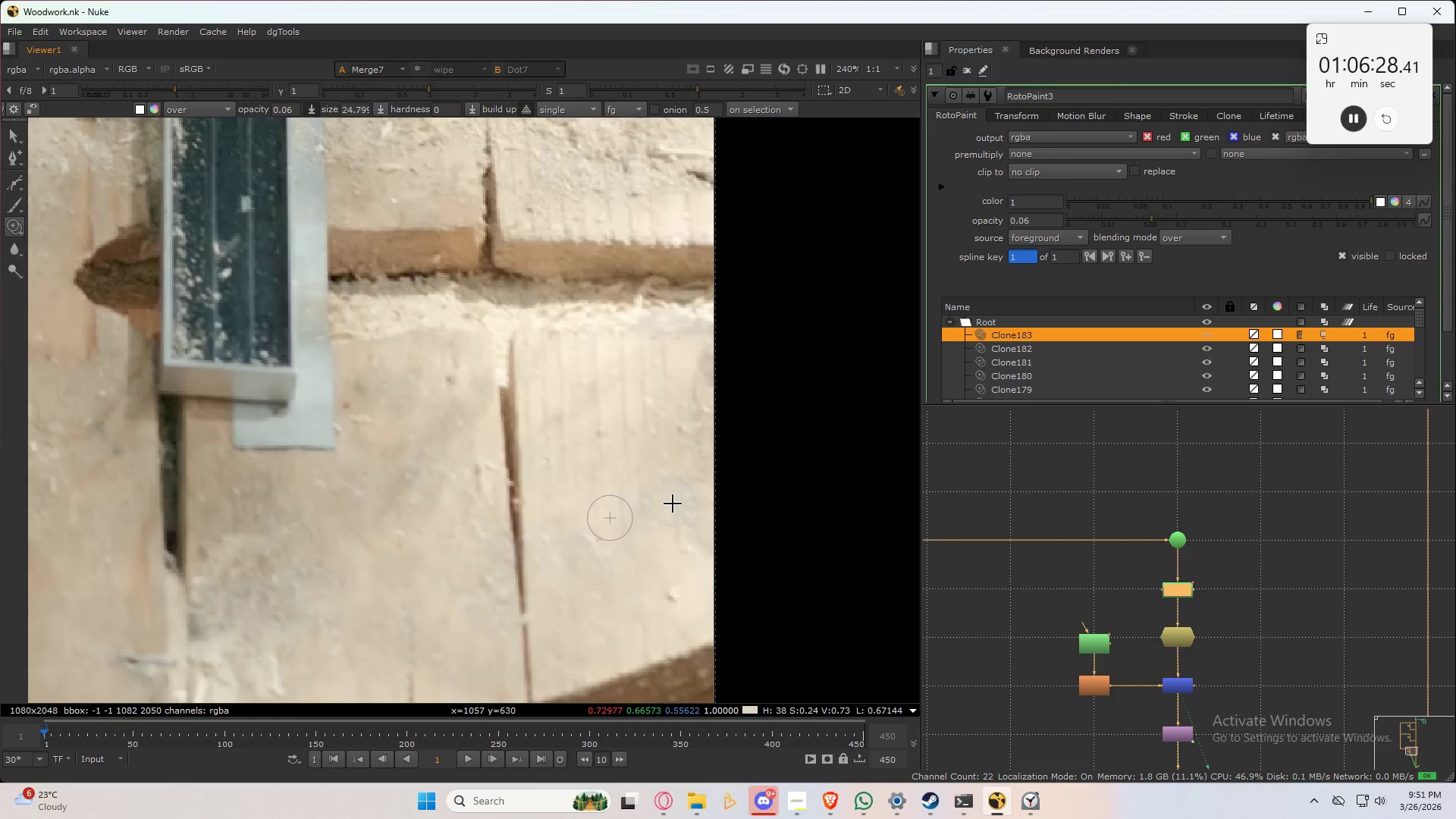 
key(Control+S)
 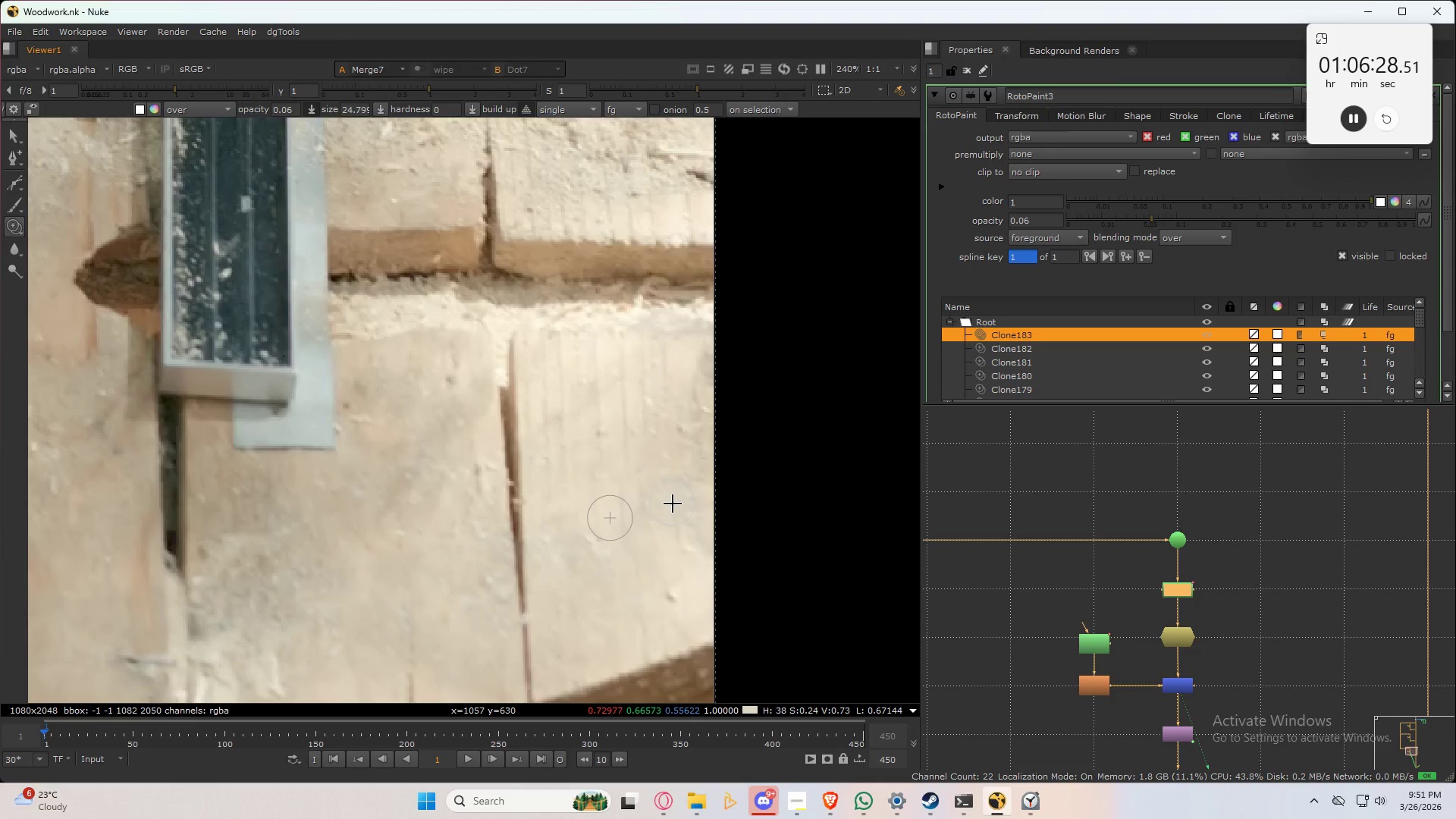 
key(Control+S)
 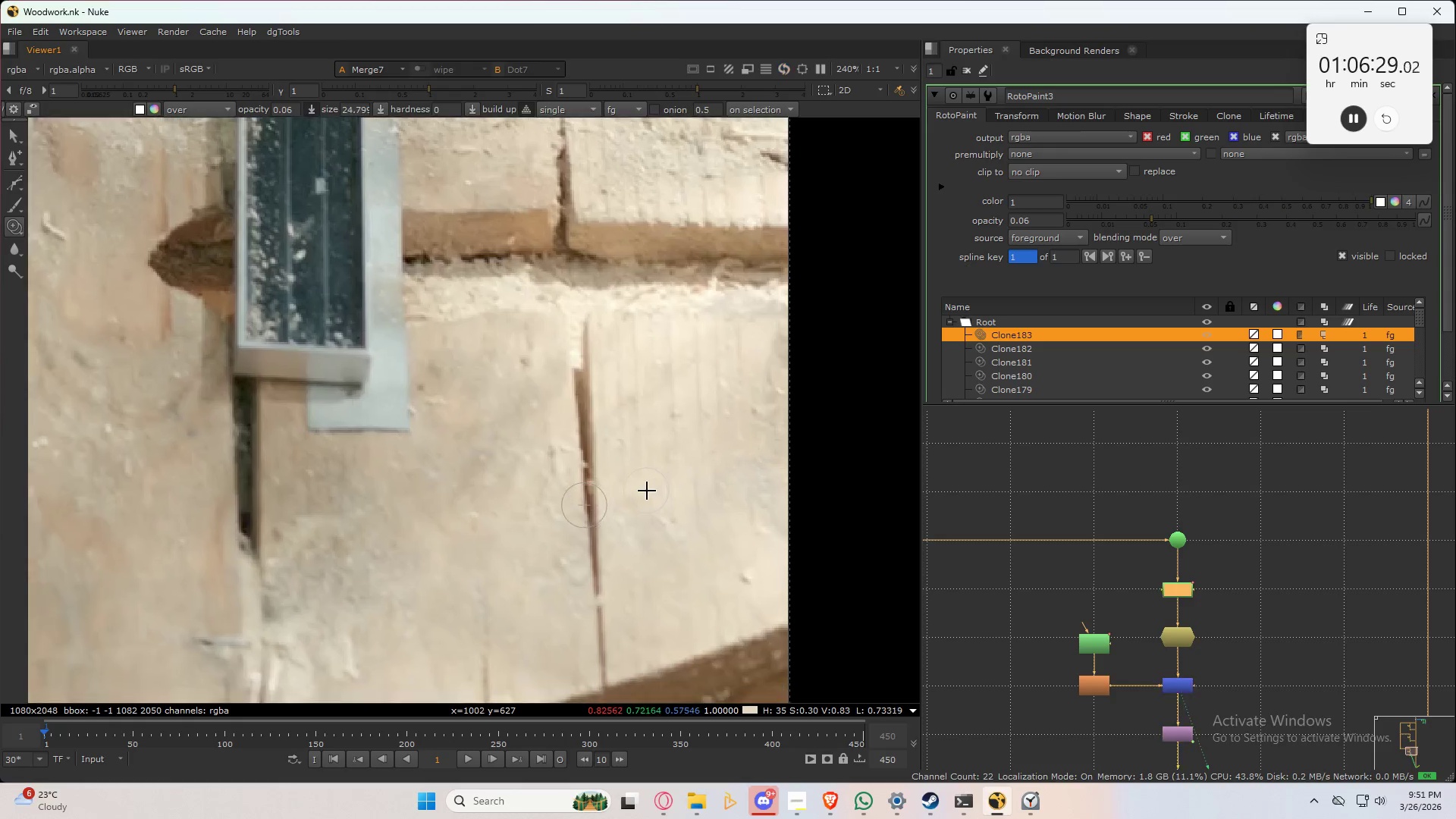 
type(323)
 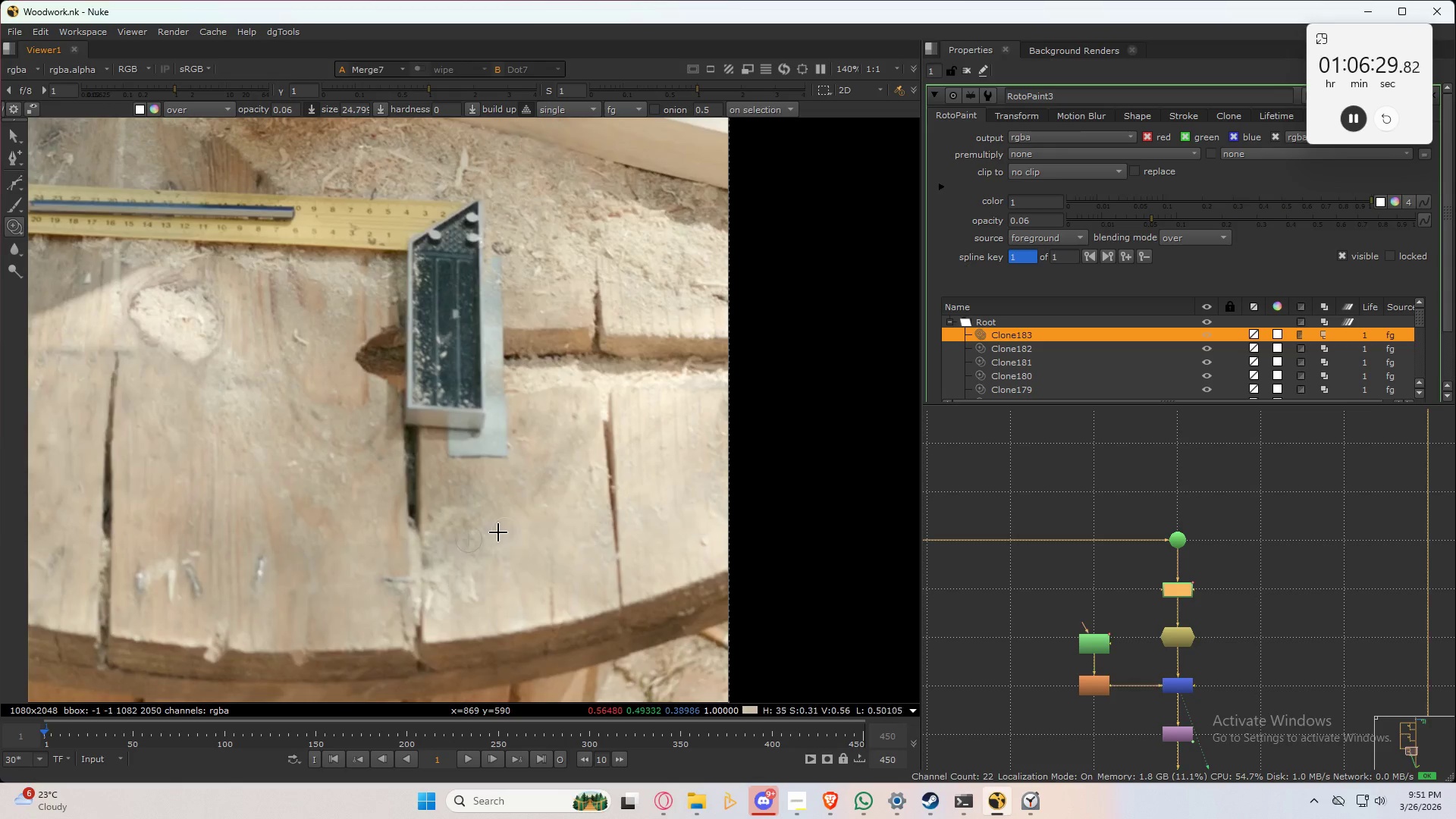 
scroll: coordinate [644, 496], scroll_direction: down, amount: 3.0
 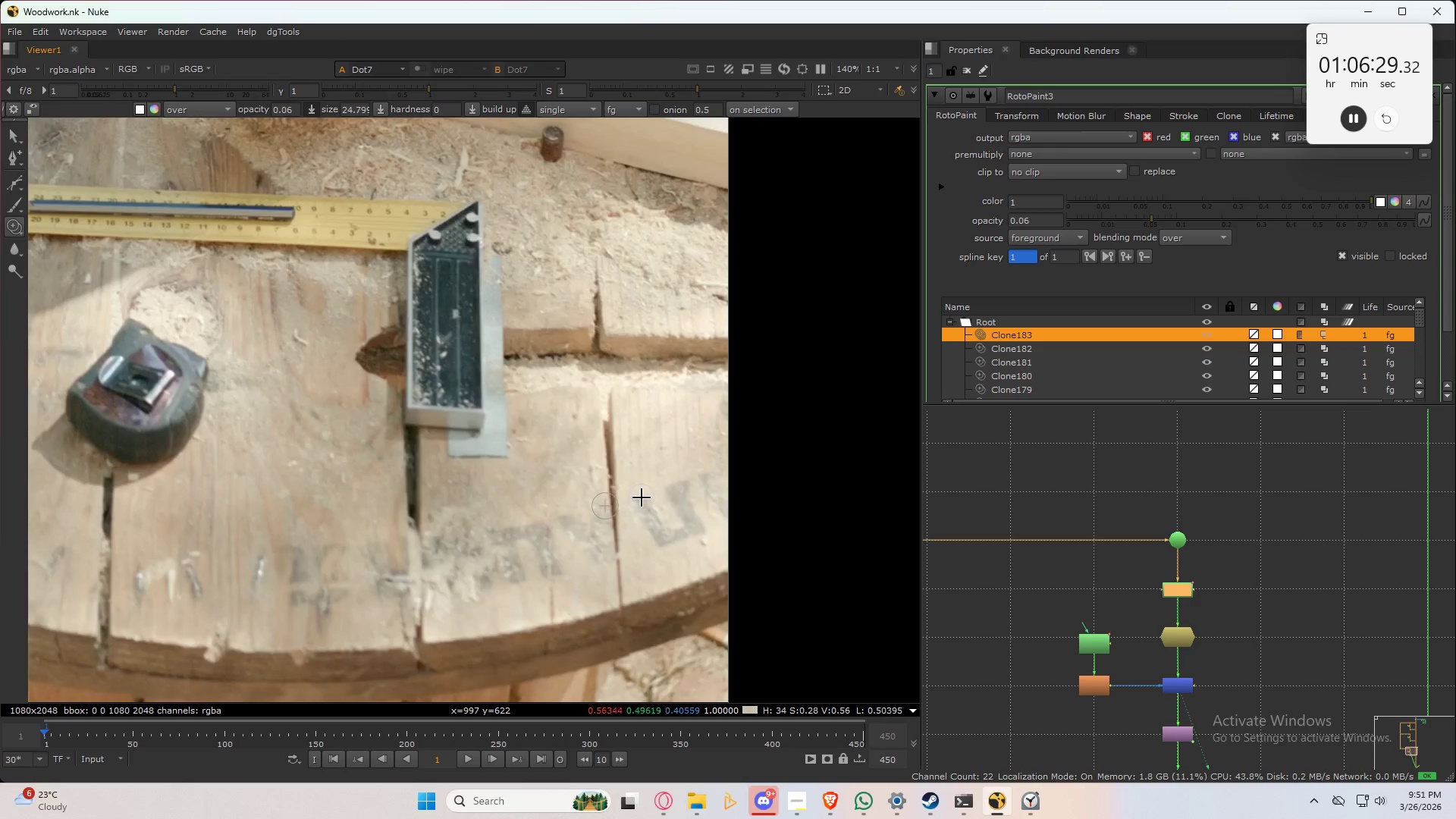 
key(2)
 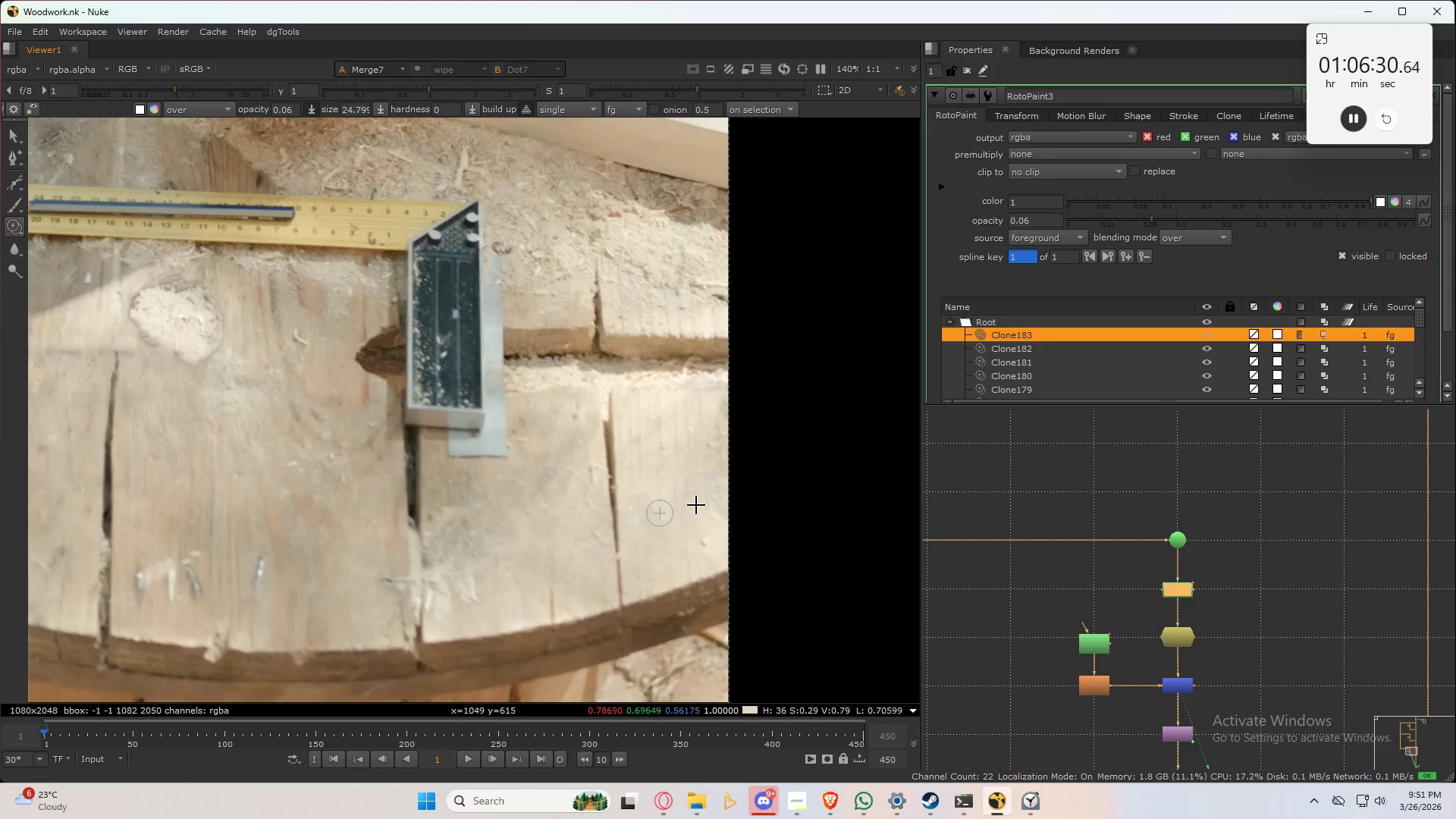 
scroll: coordinate [730, 513], scroll_direction: up, amount: 5.0
 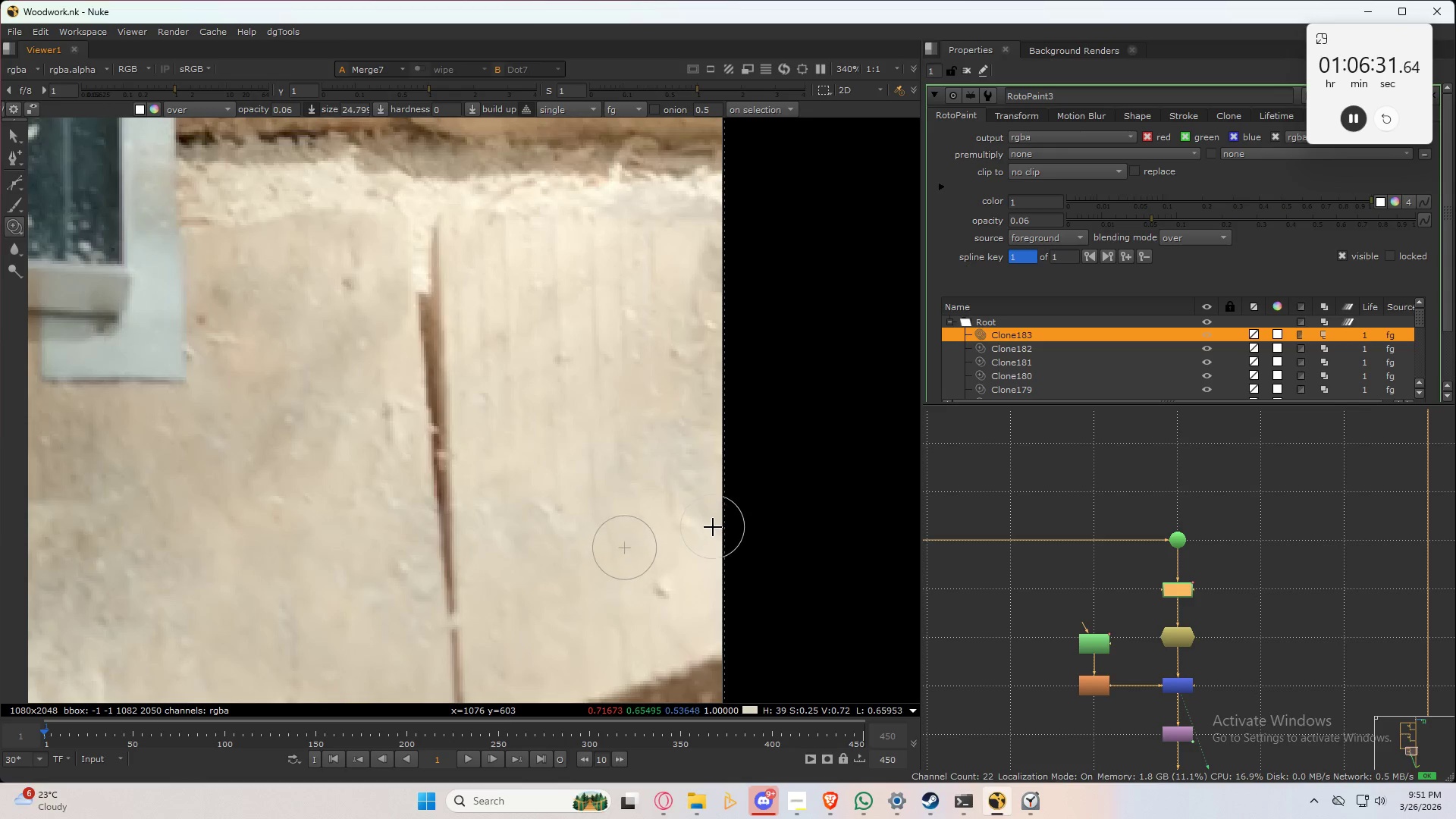 
left_click_drag(start_coordinate=[713, 527], to_coordinate=[695, 515])
 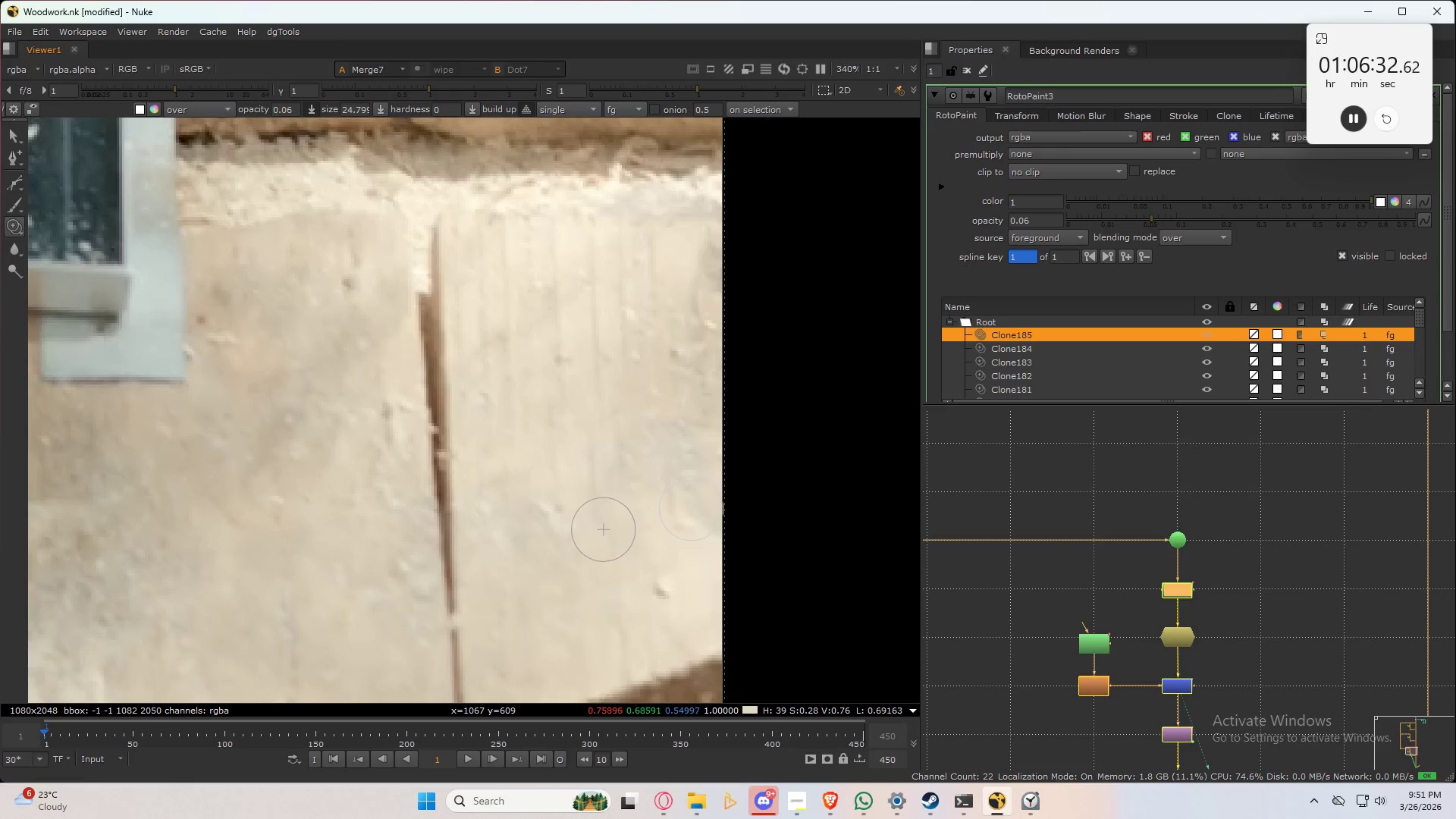 
left_click_drag(start_coordinate=[692, 512], to_coordinate=[700, 491])
 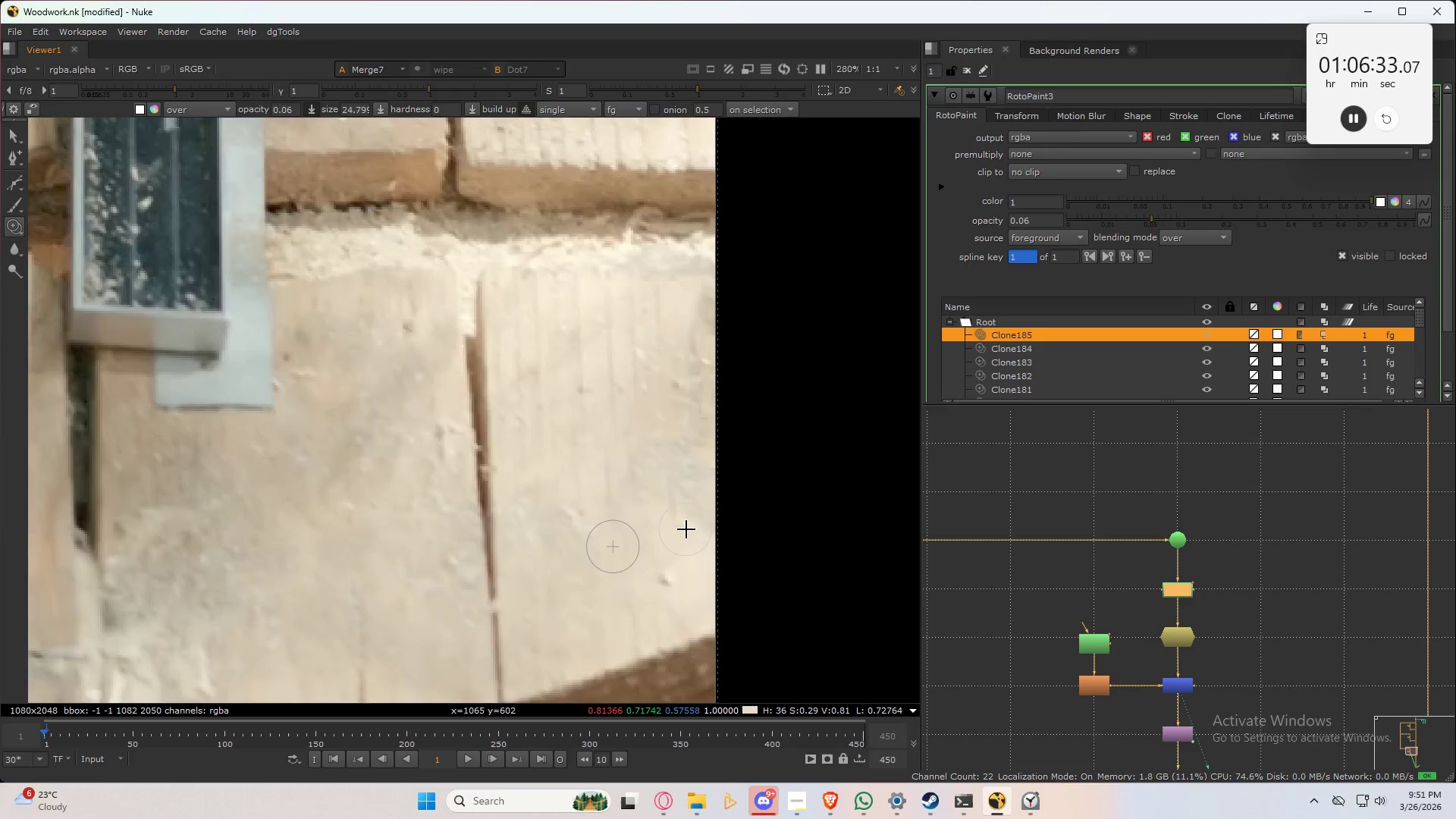 
type(323)
 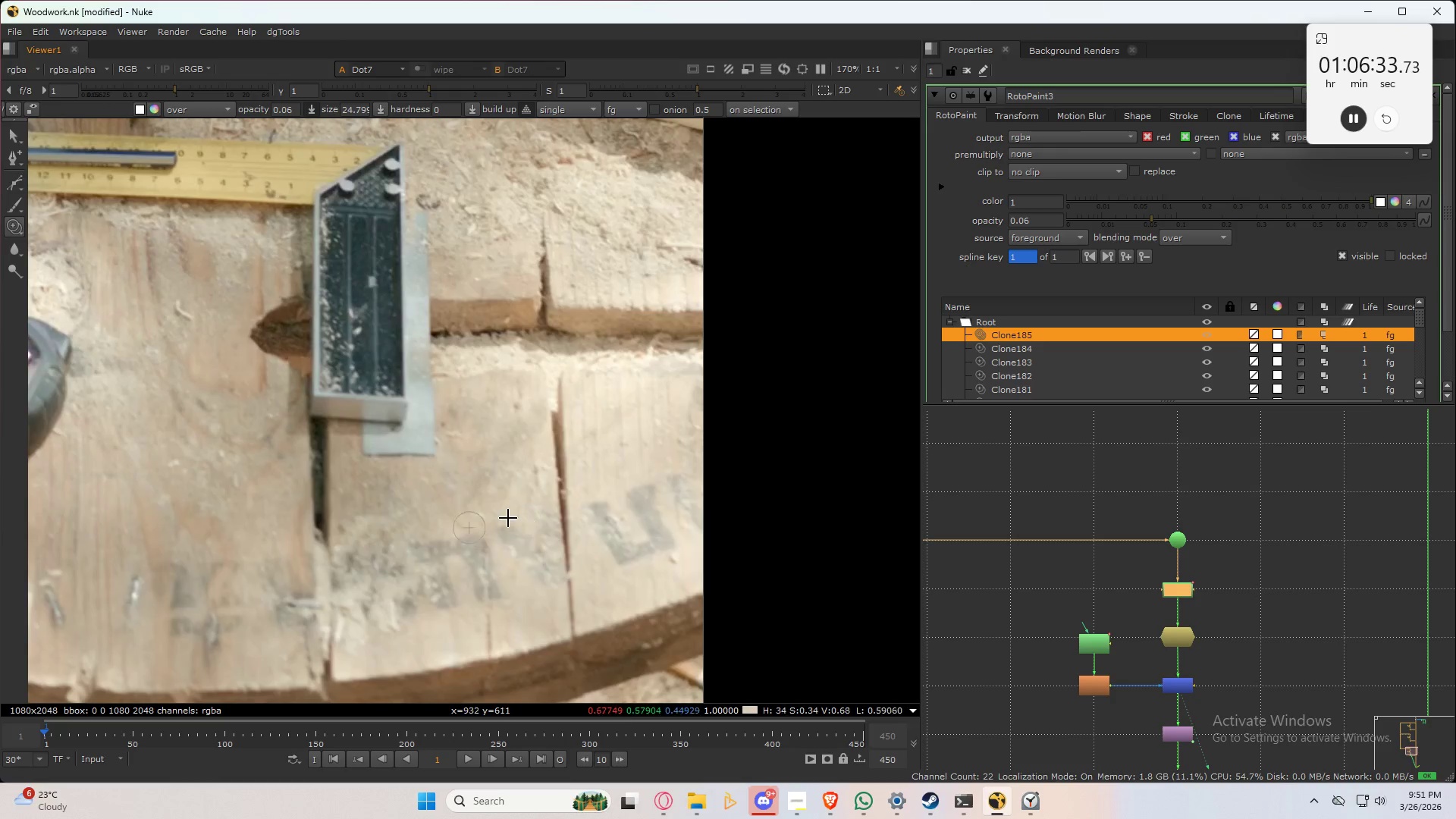 
scroll: coordinate [682, 529], scroll_direction: down, amount: 4.0
 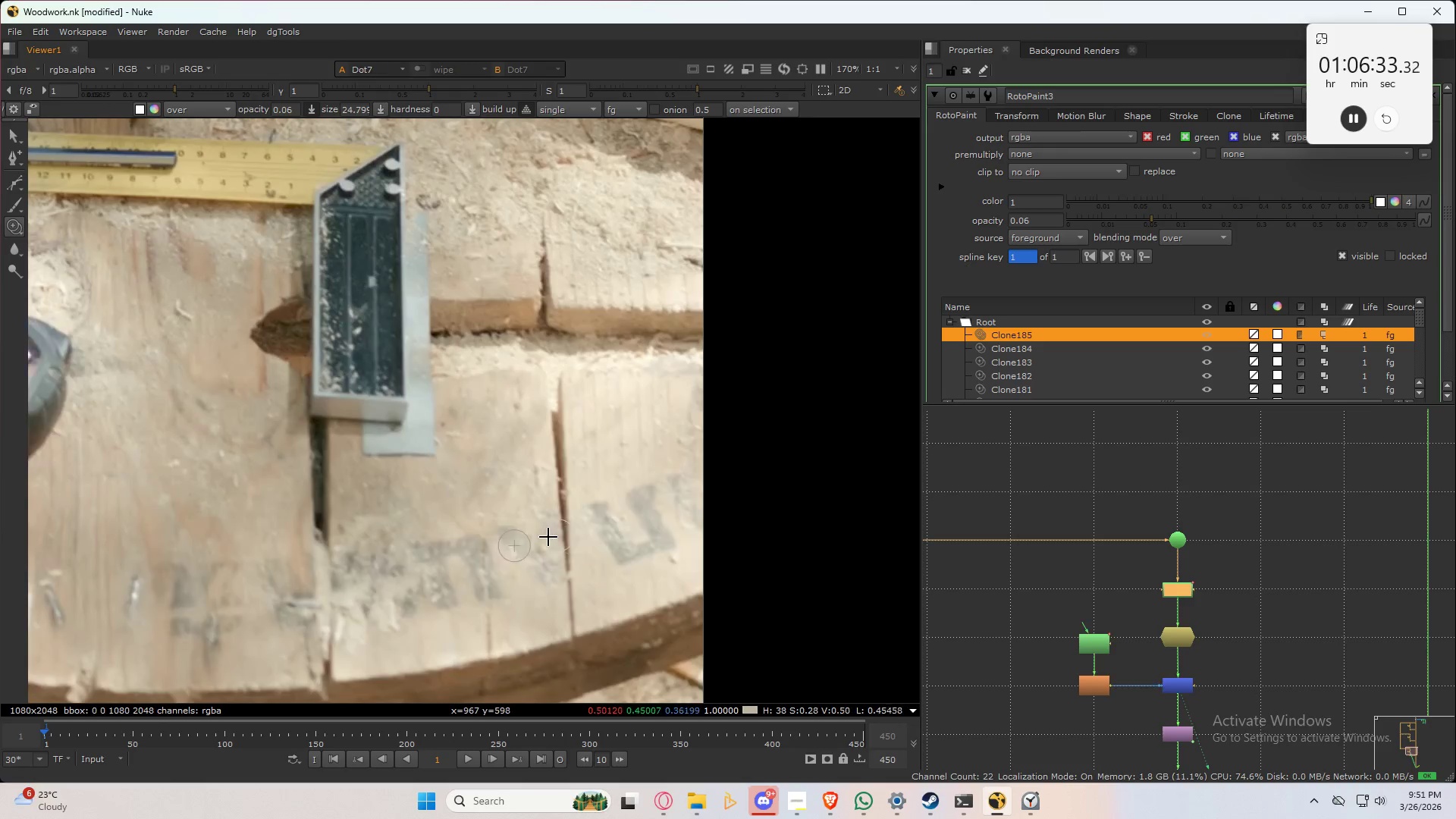 
key(2)
 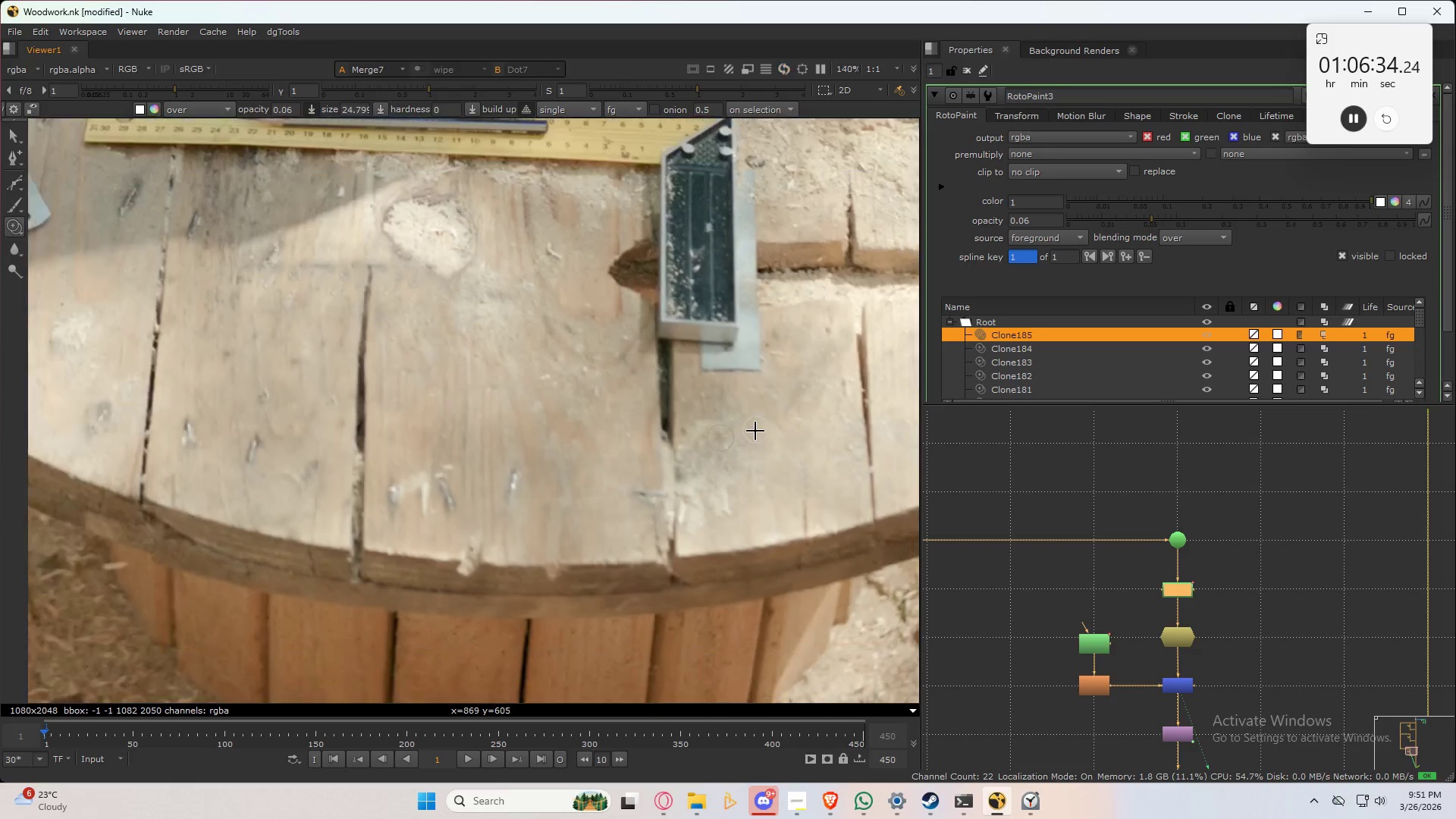 
scroll: coordinate [741, 441], scroll_direction: down, amount: 2.0
 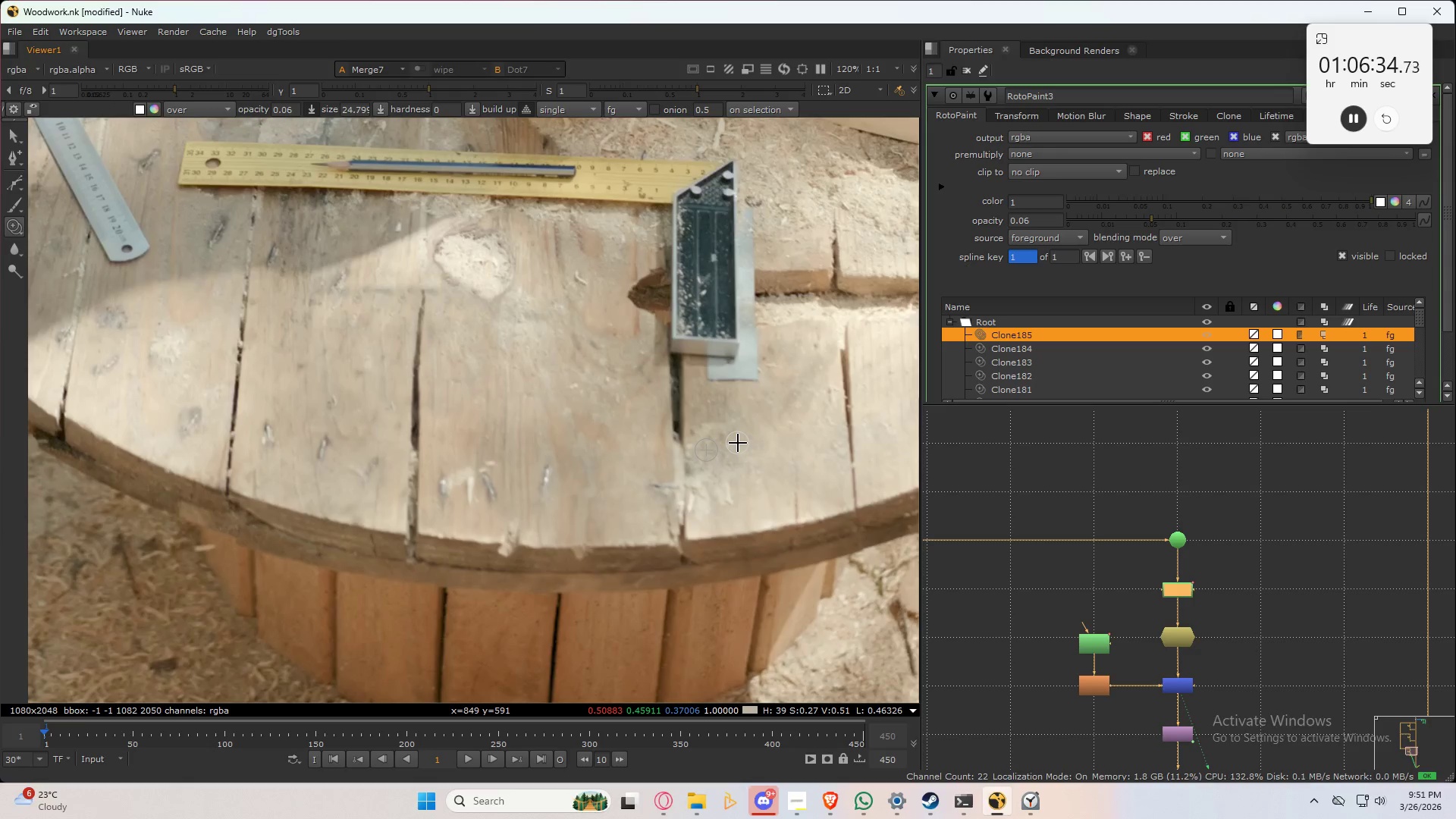 
key(Control+S)
 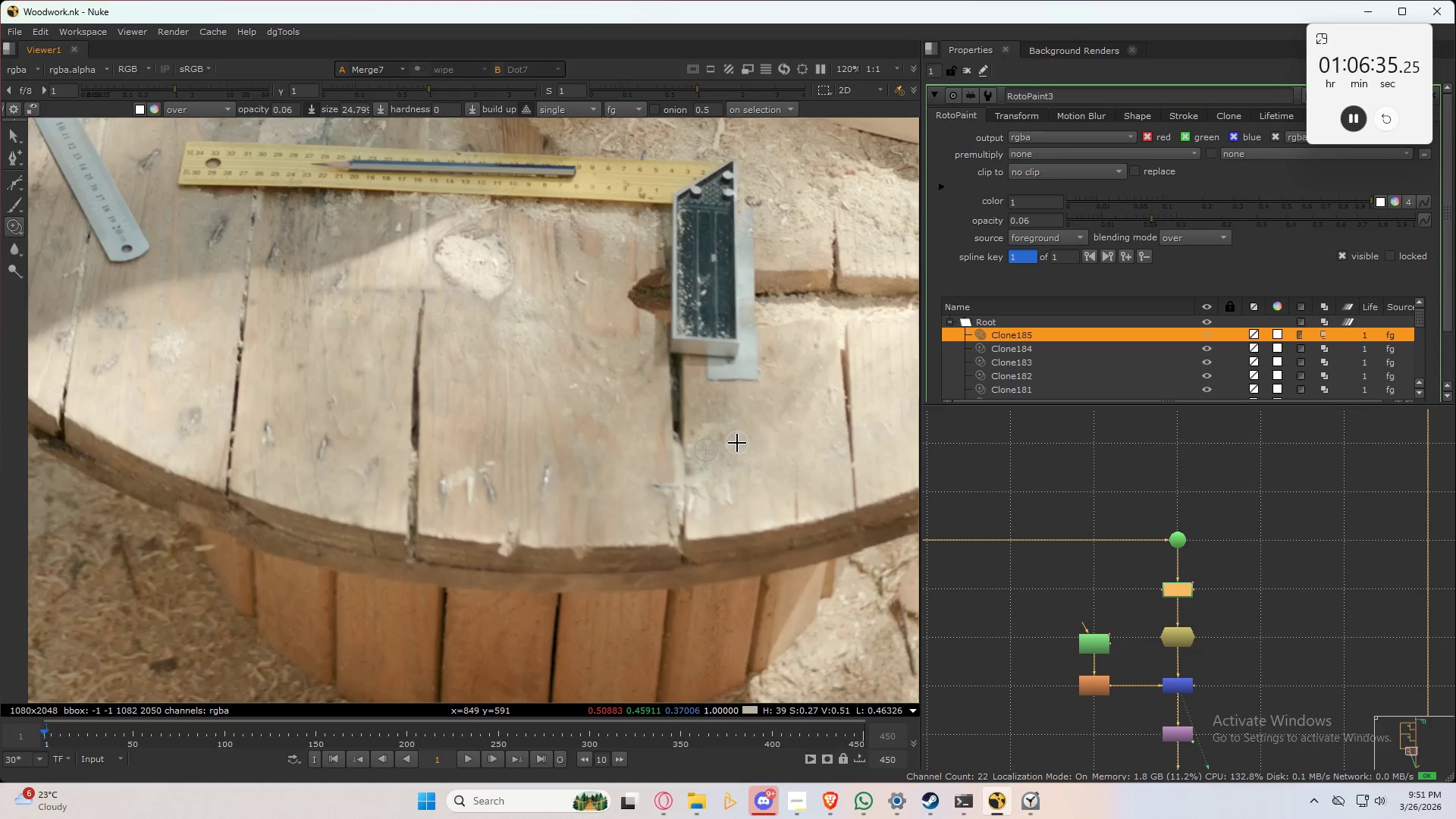 
key(Control+S)
 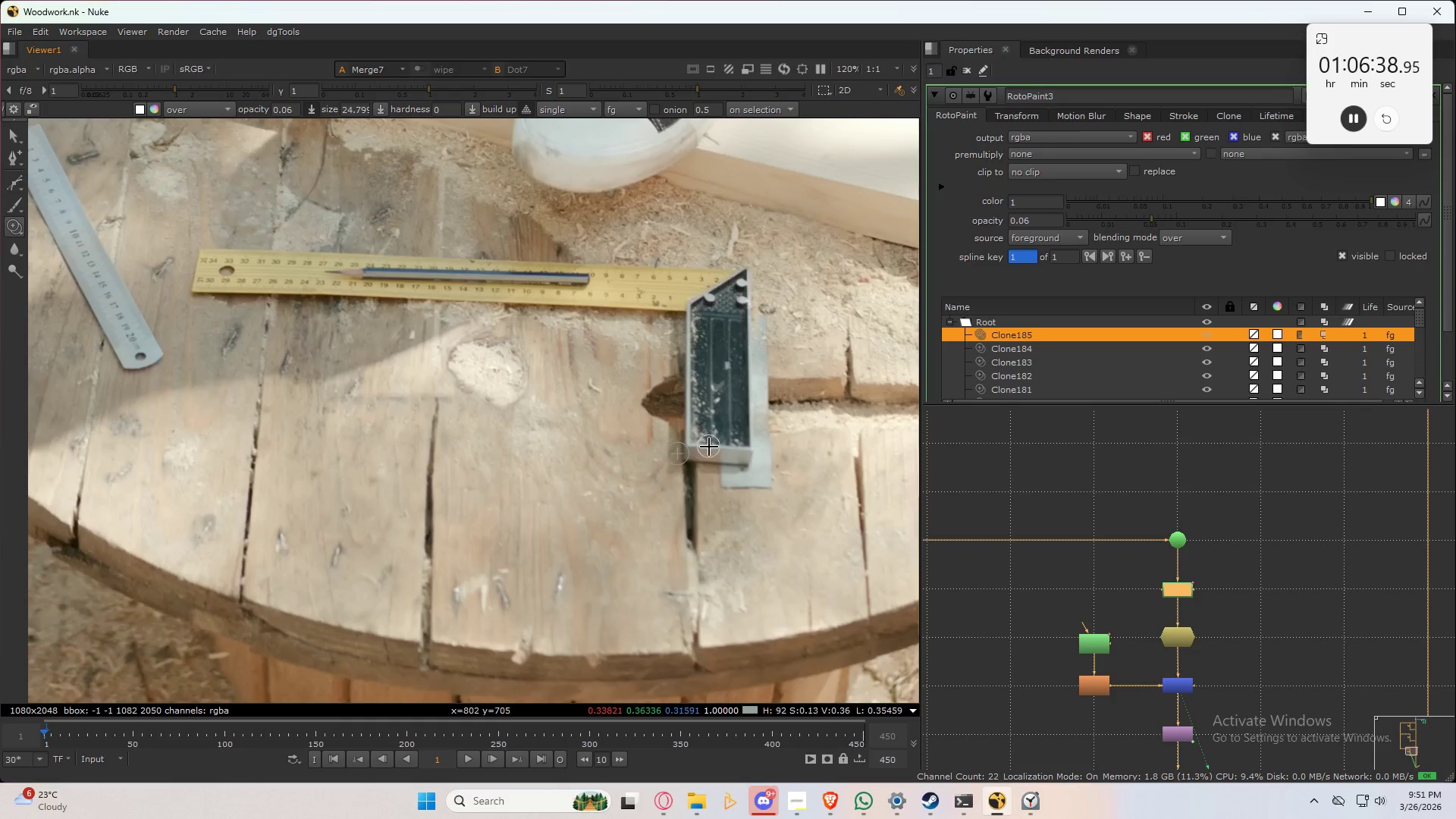 
scroll: coordinate [602, 500], scroll_direction: down, amount: 1.0
 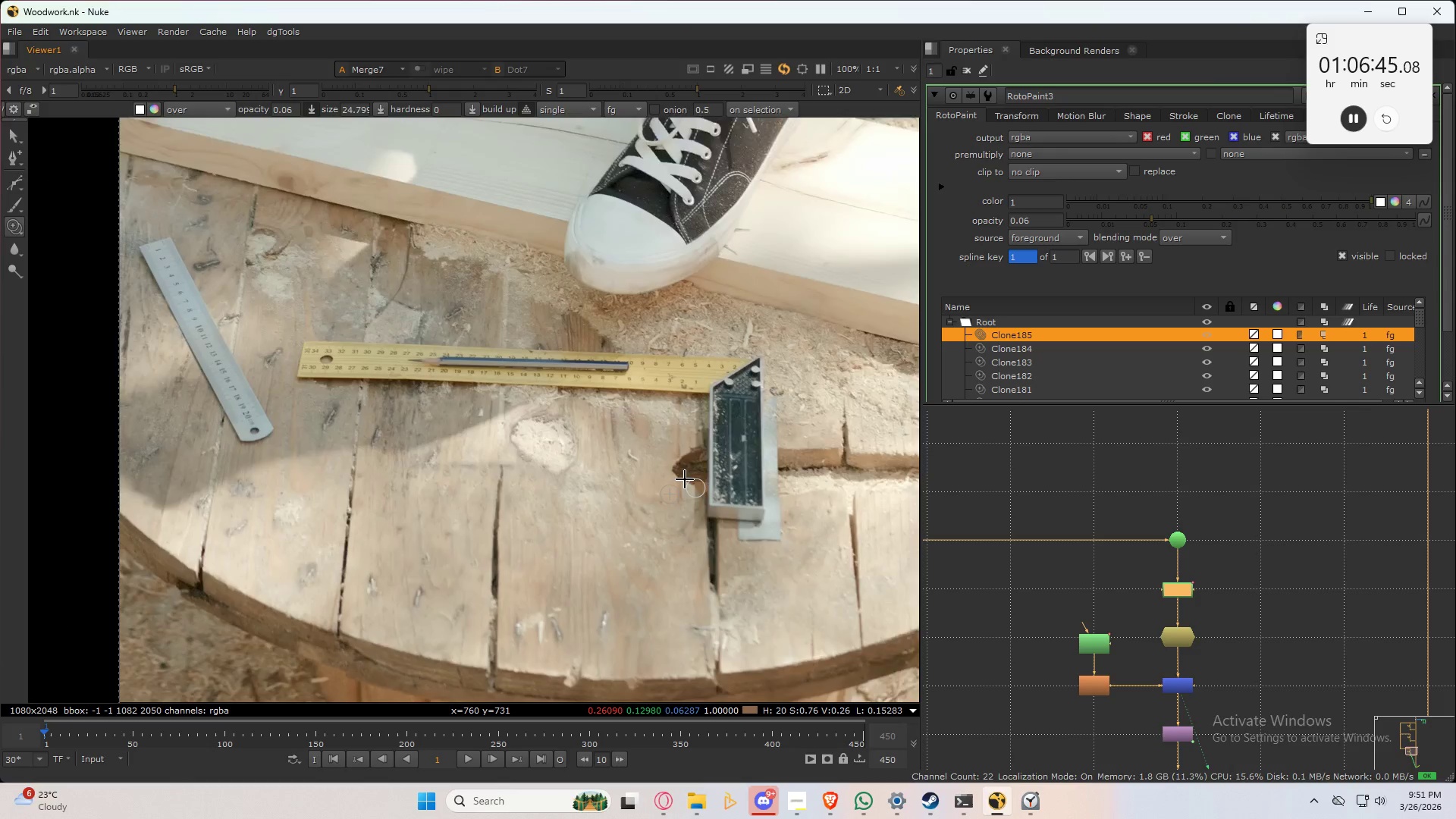 
wait(6.13)
 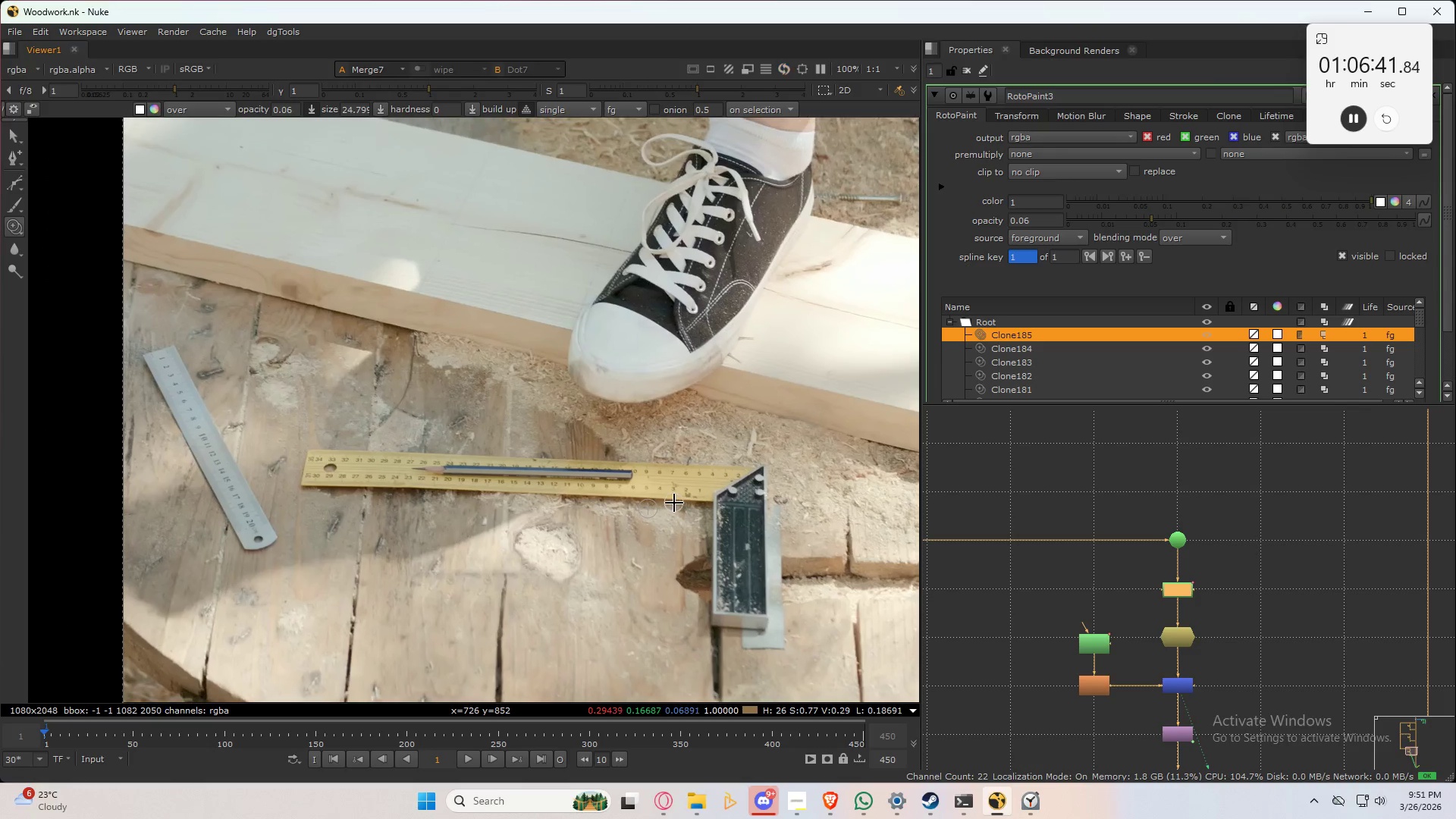 
scroll: coordinate [599, 428], scroll_direction: down, amount: 1.0
 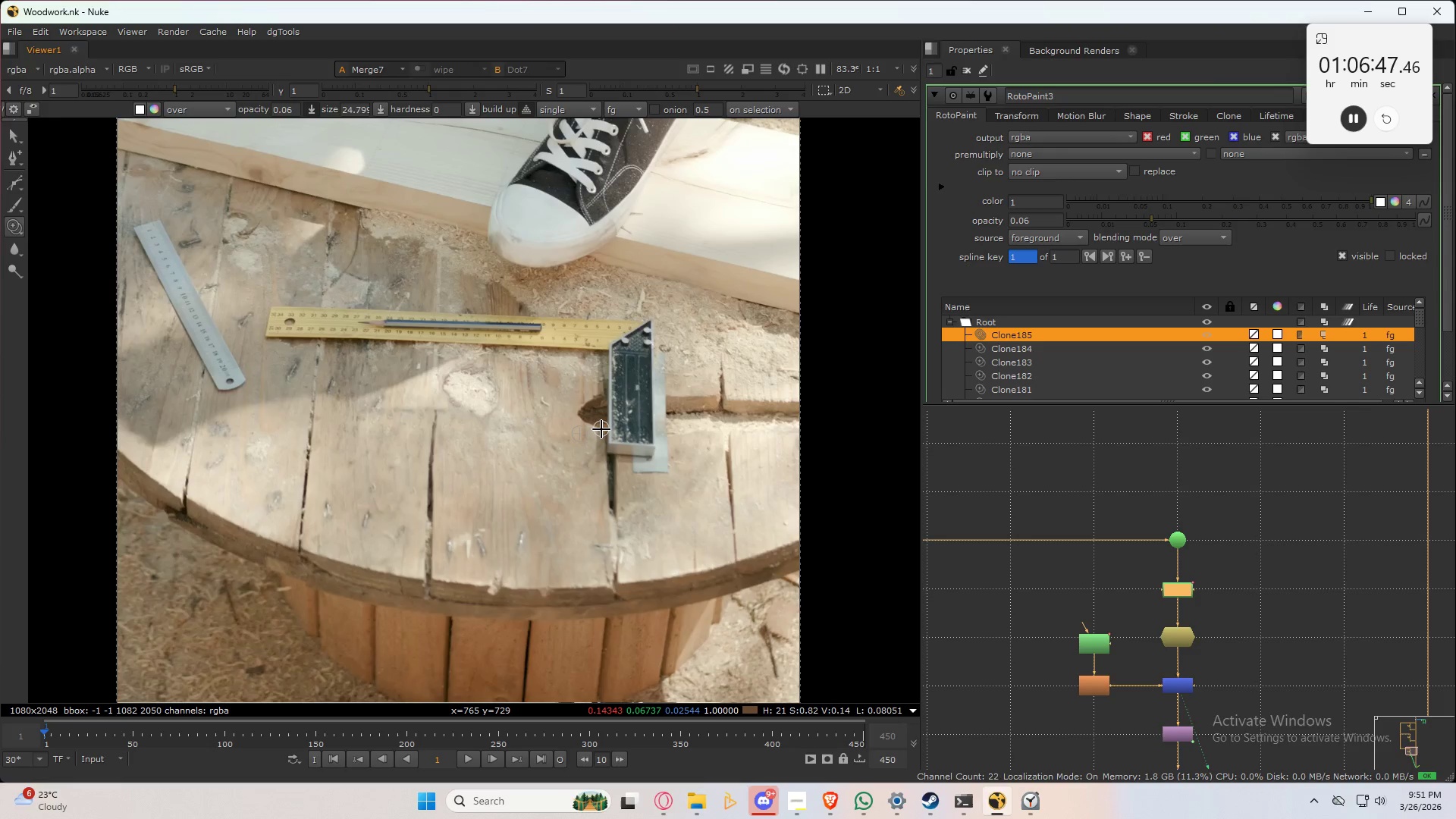 
key(Control+ControlLeft)
 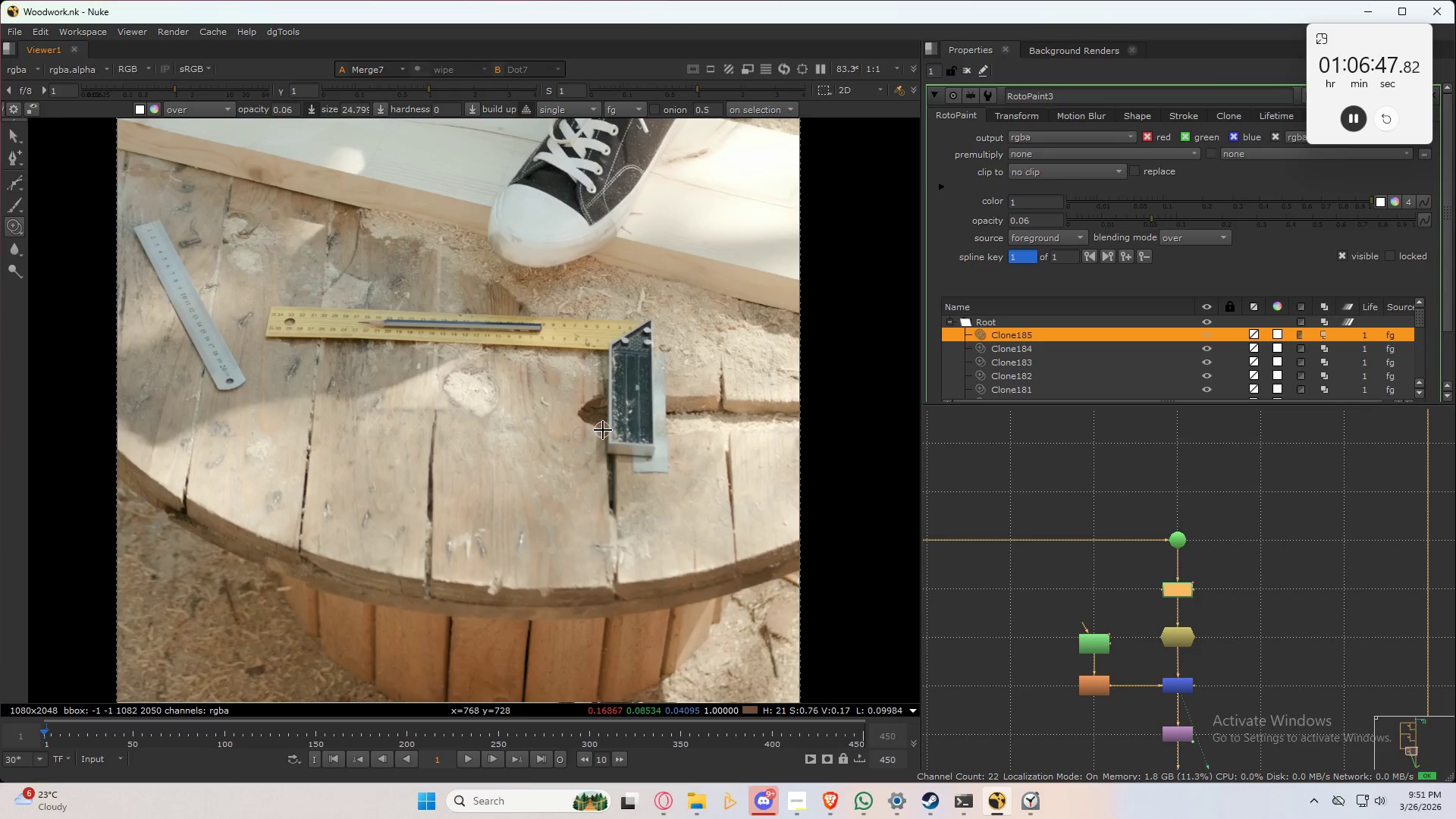 
key(Control+S)
 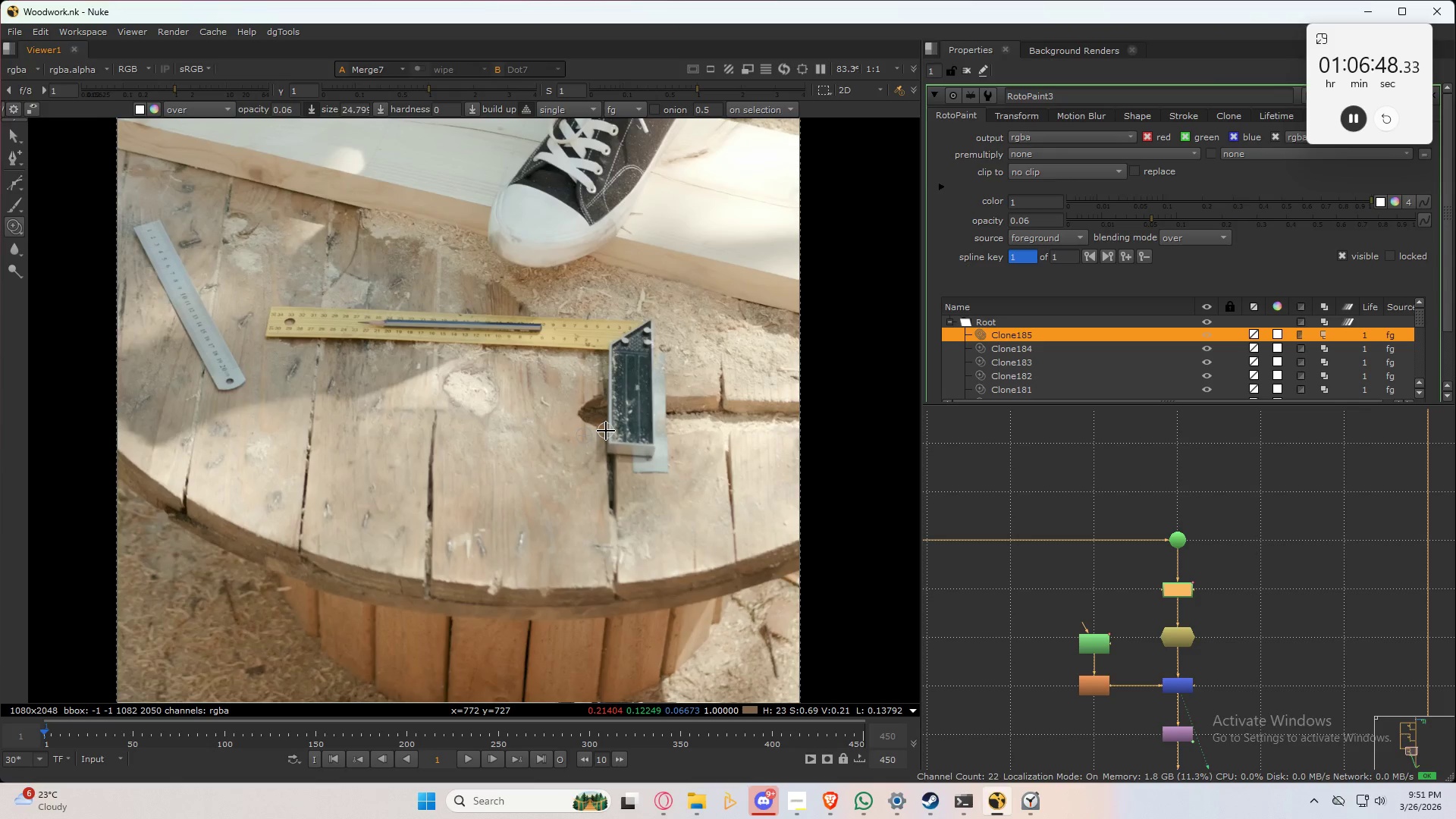 
key(Q)
 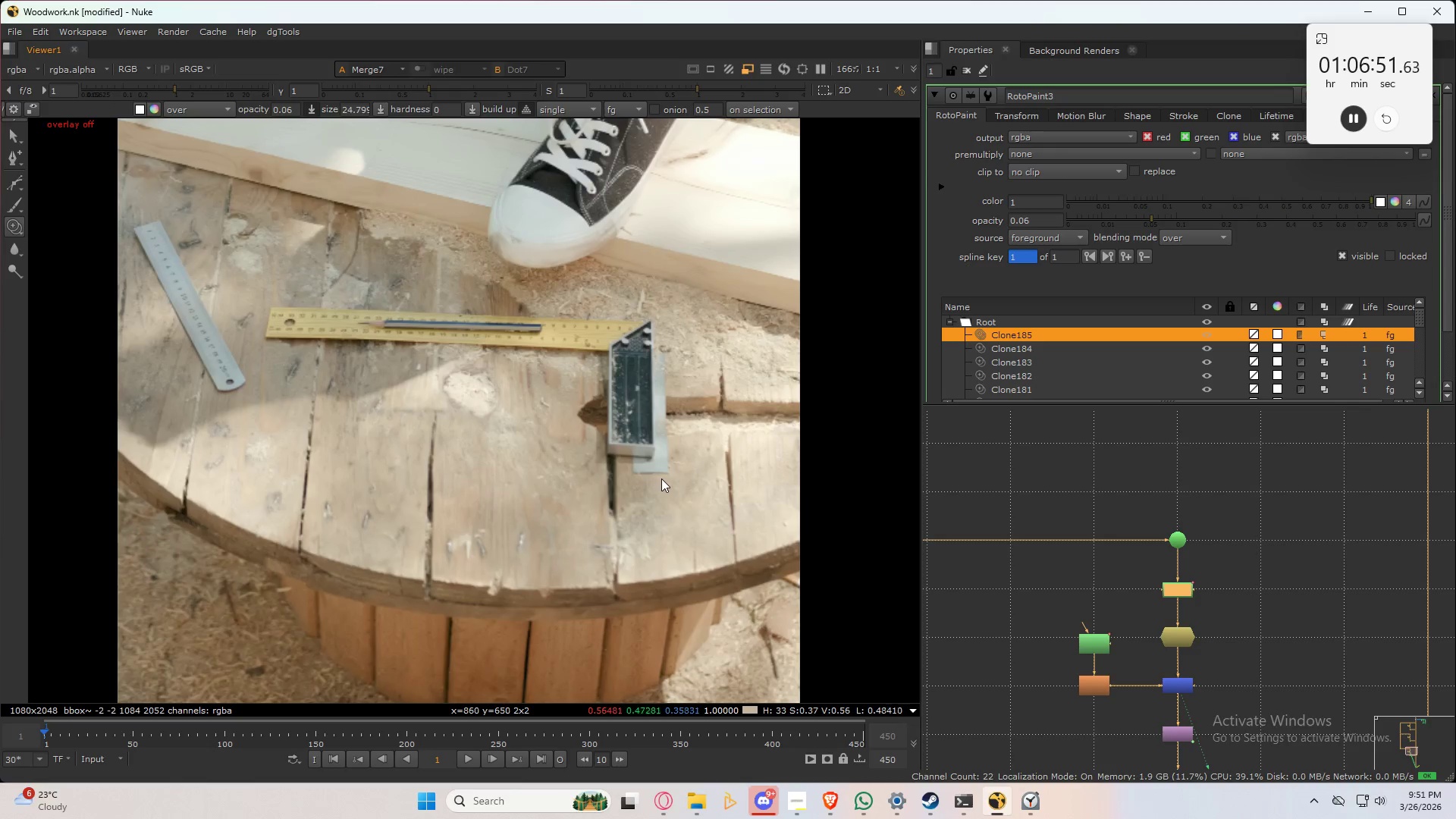 
left_click([632, 496])
 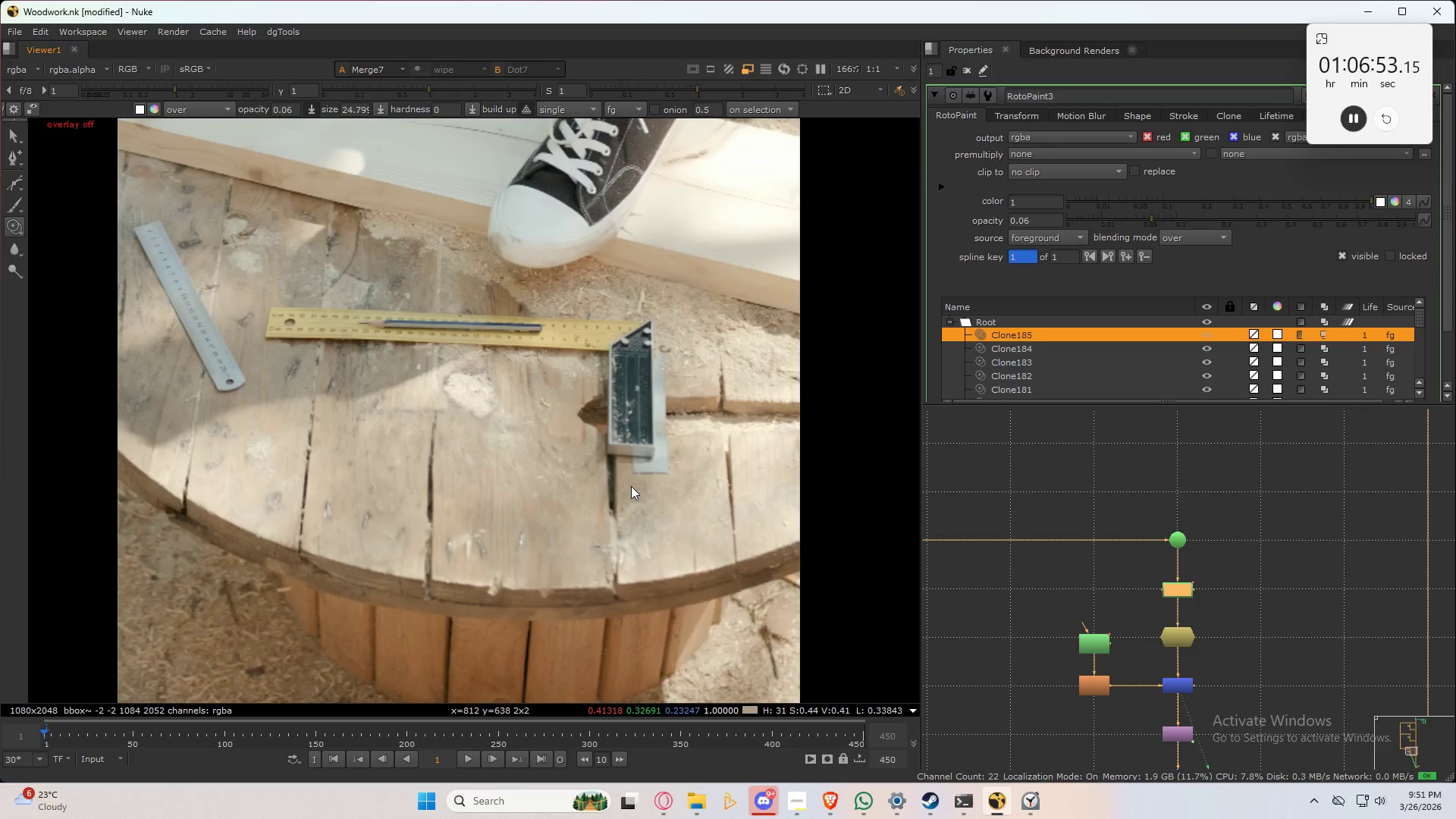 
key(L)
 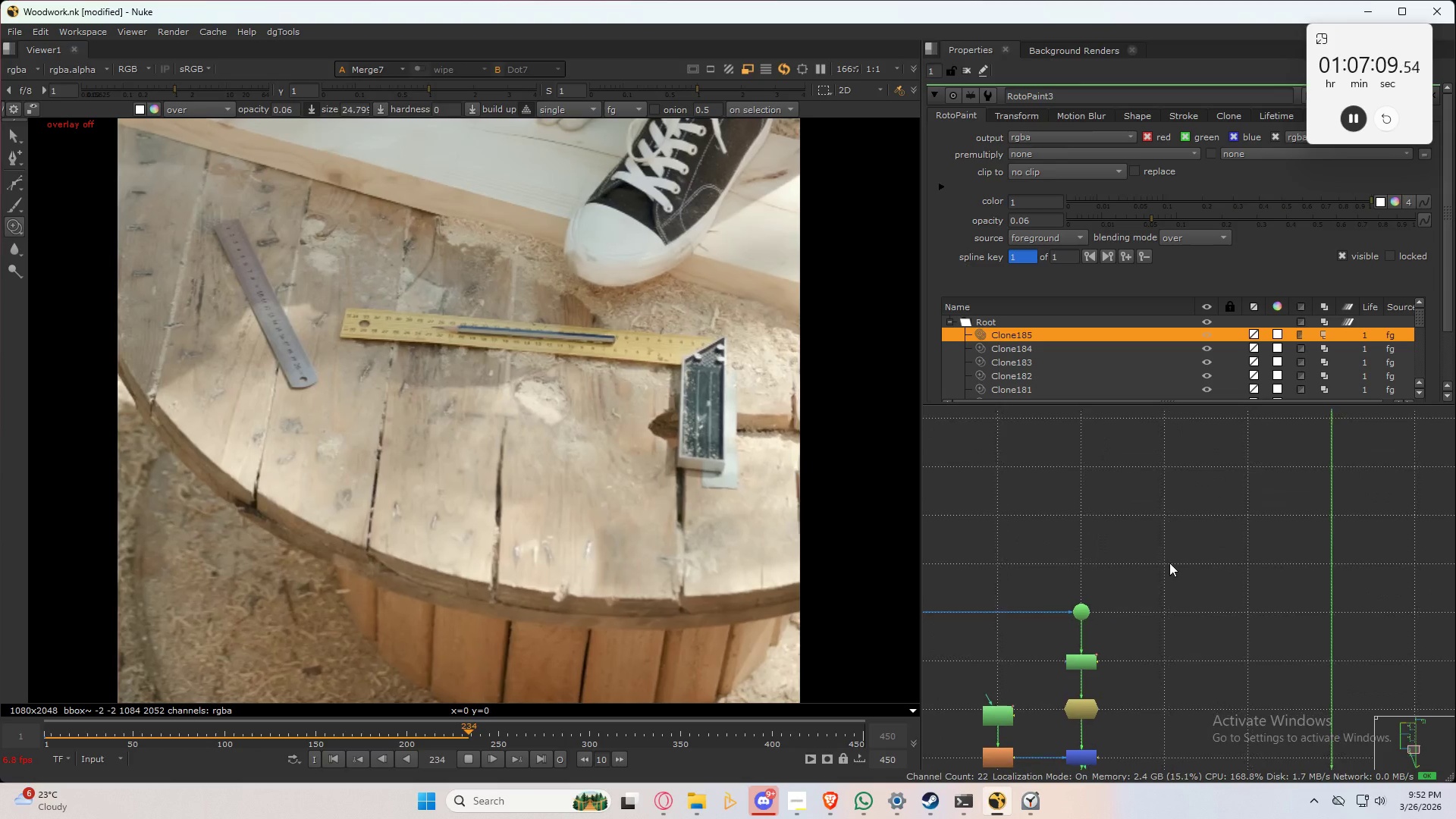 
wait(21.19)
 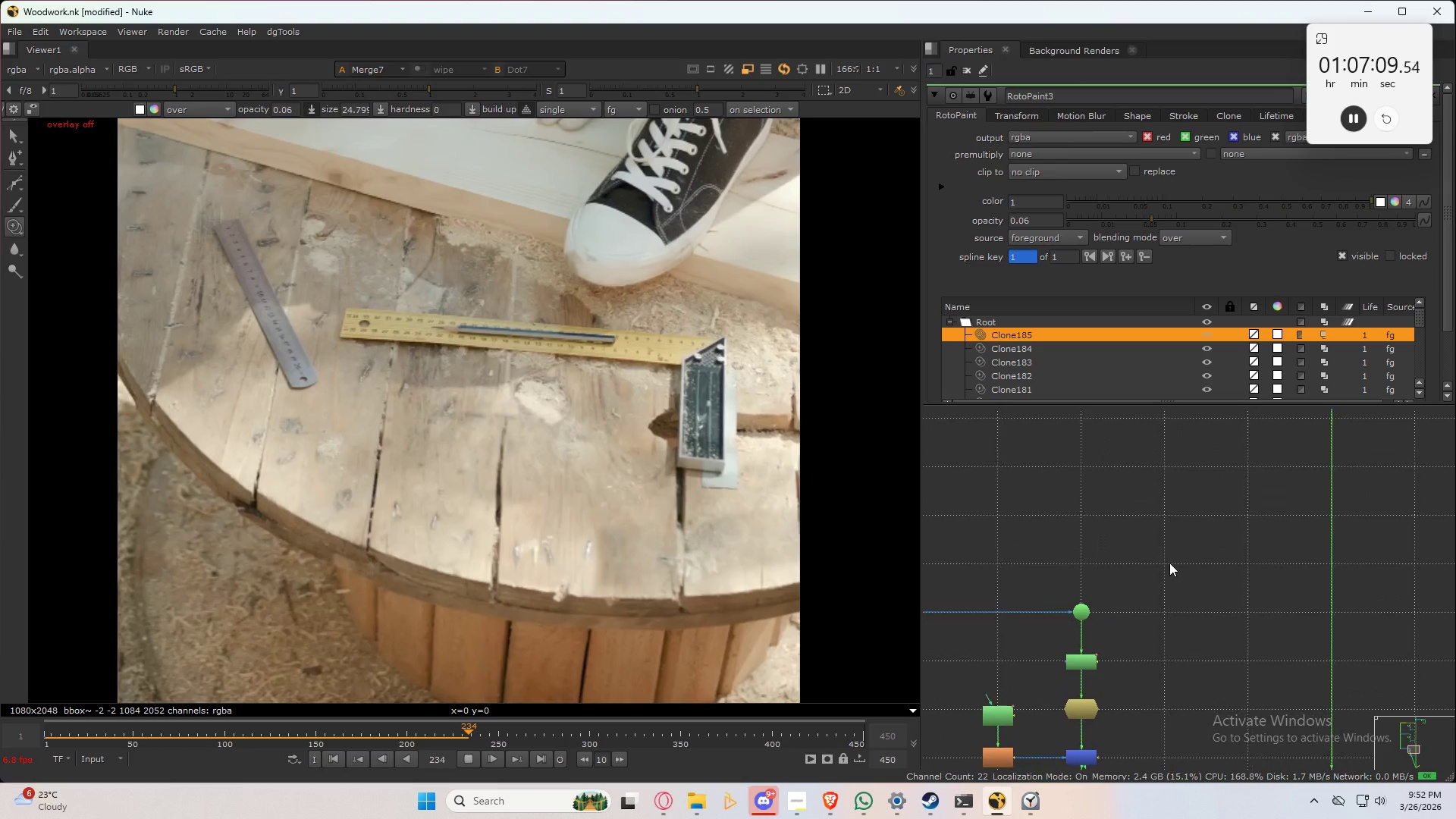 
scroll: coordinate [1243, 626], scroll_direction: down, amount: 1.0
 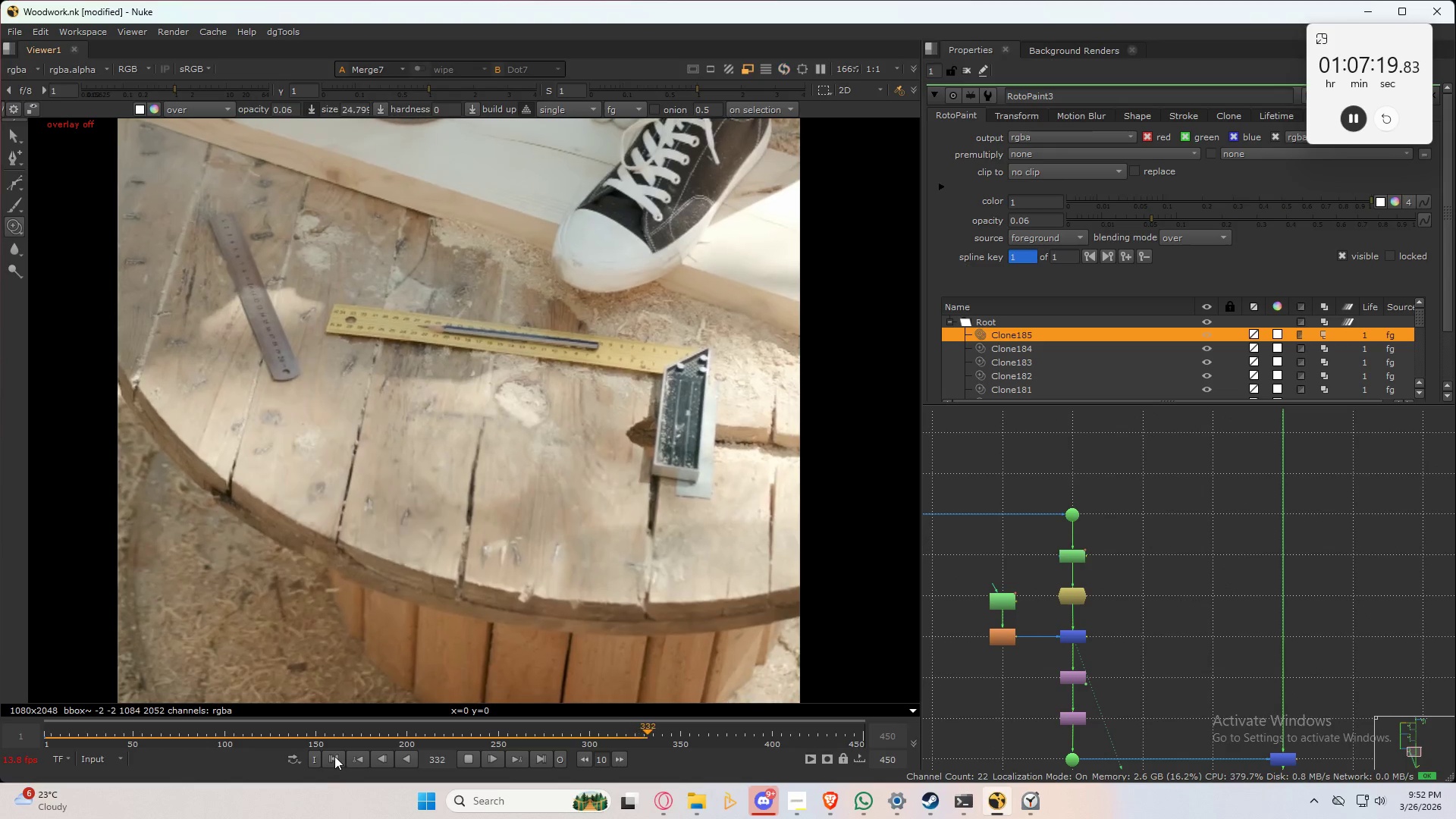 
wait(9.79)
 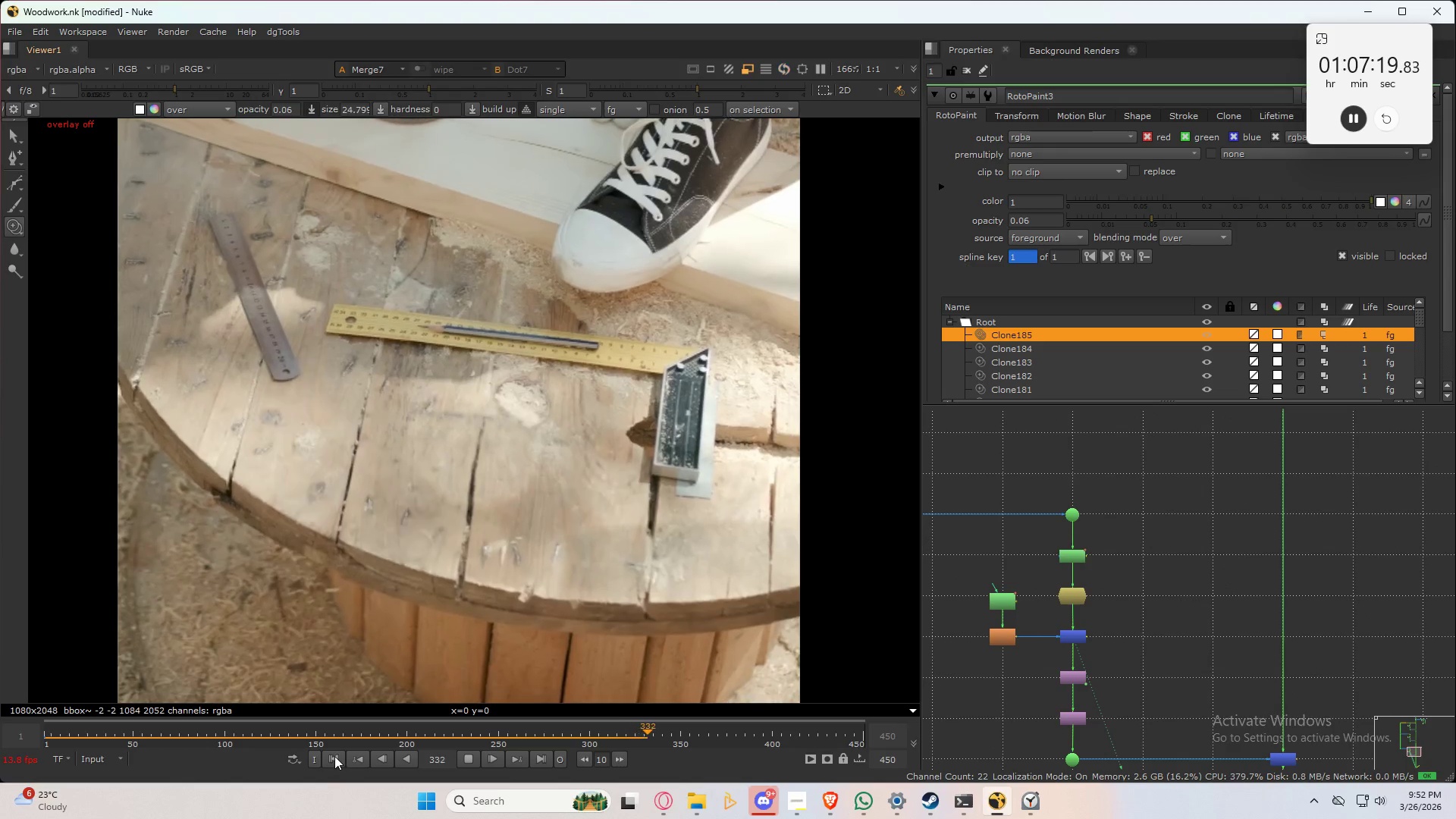 
key(Control+ControlLeft)
 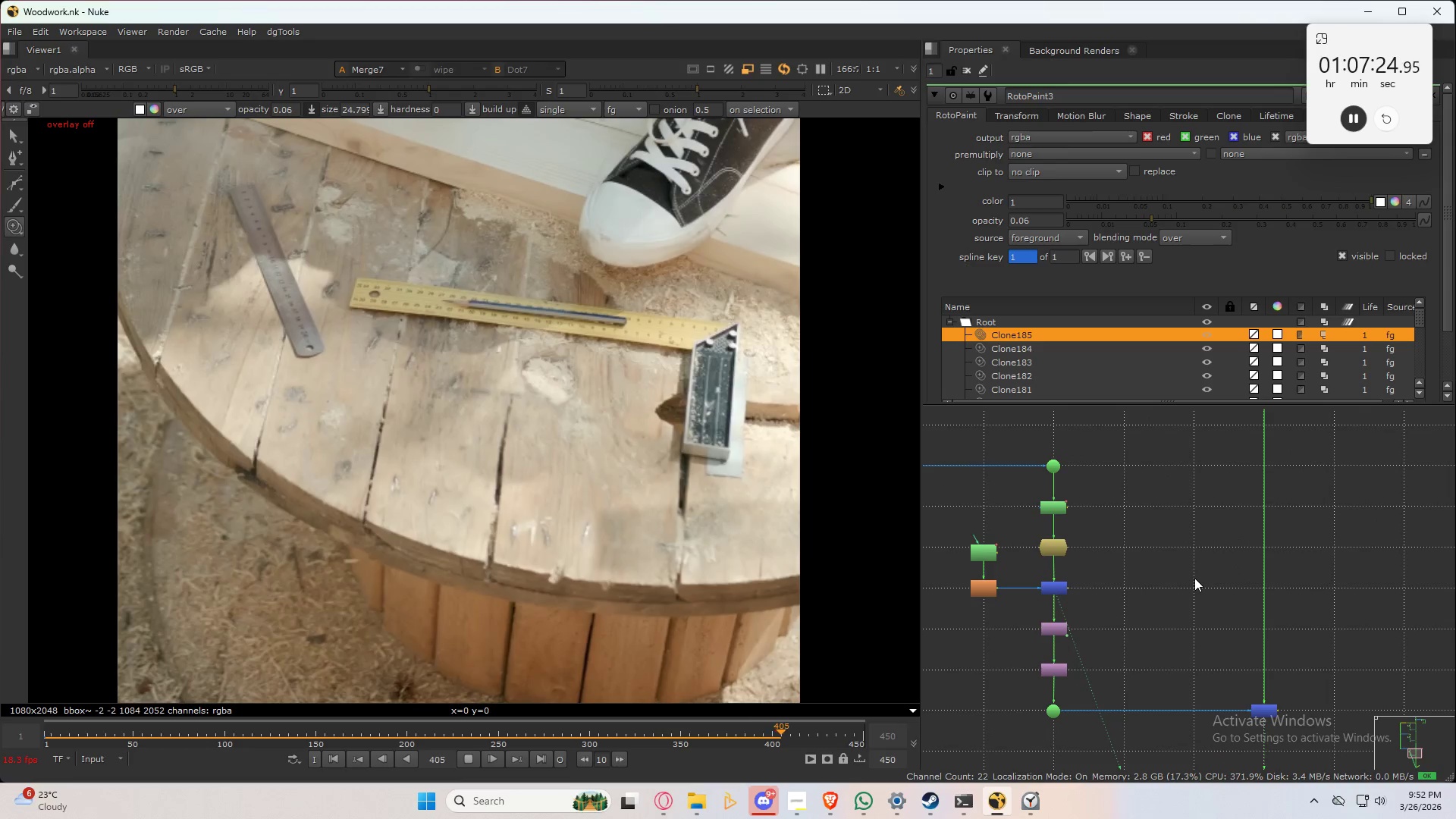 
key(Control+S)
 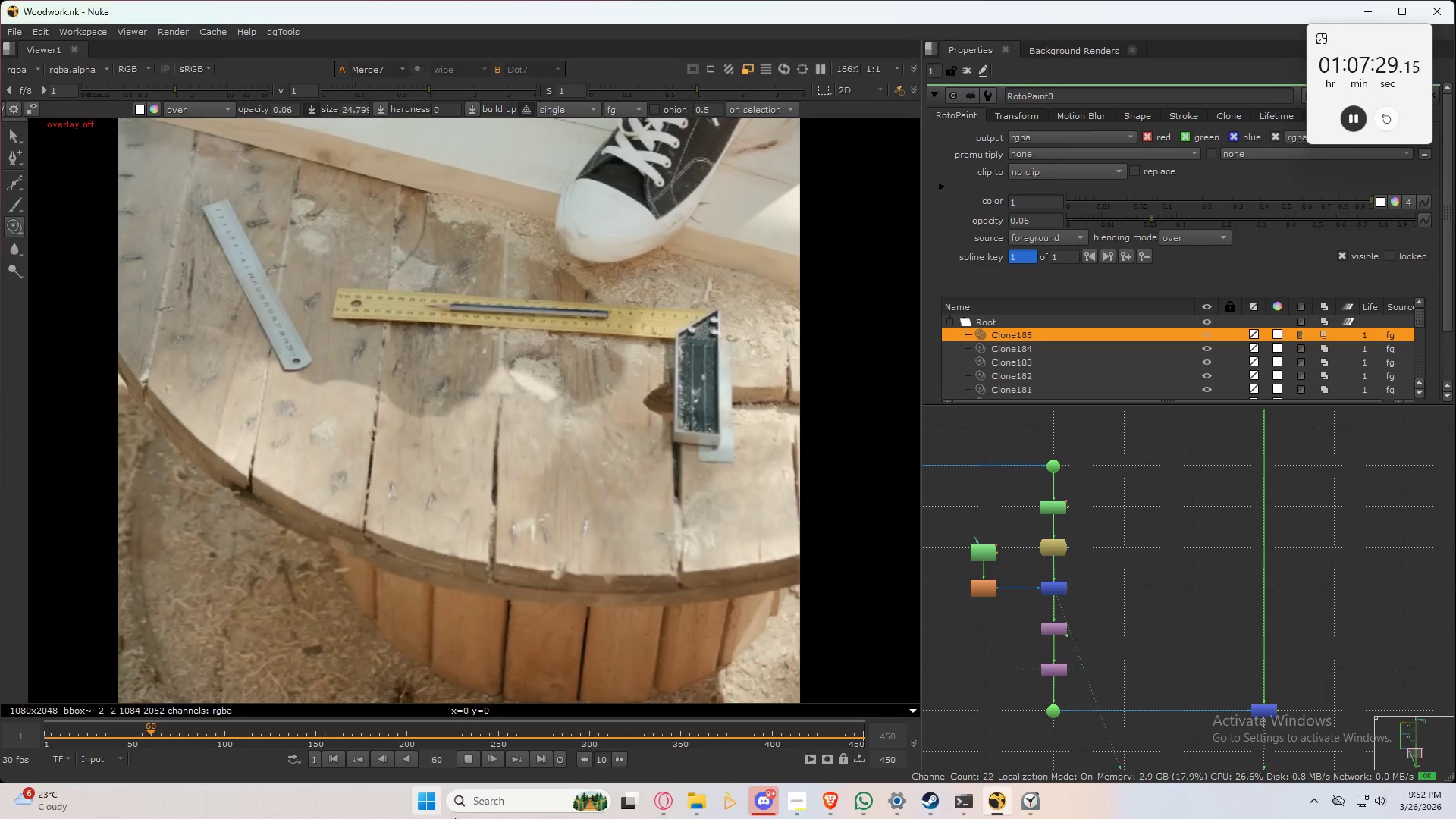 
wait(5.56)
 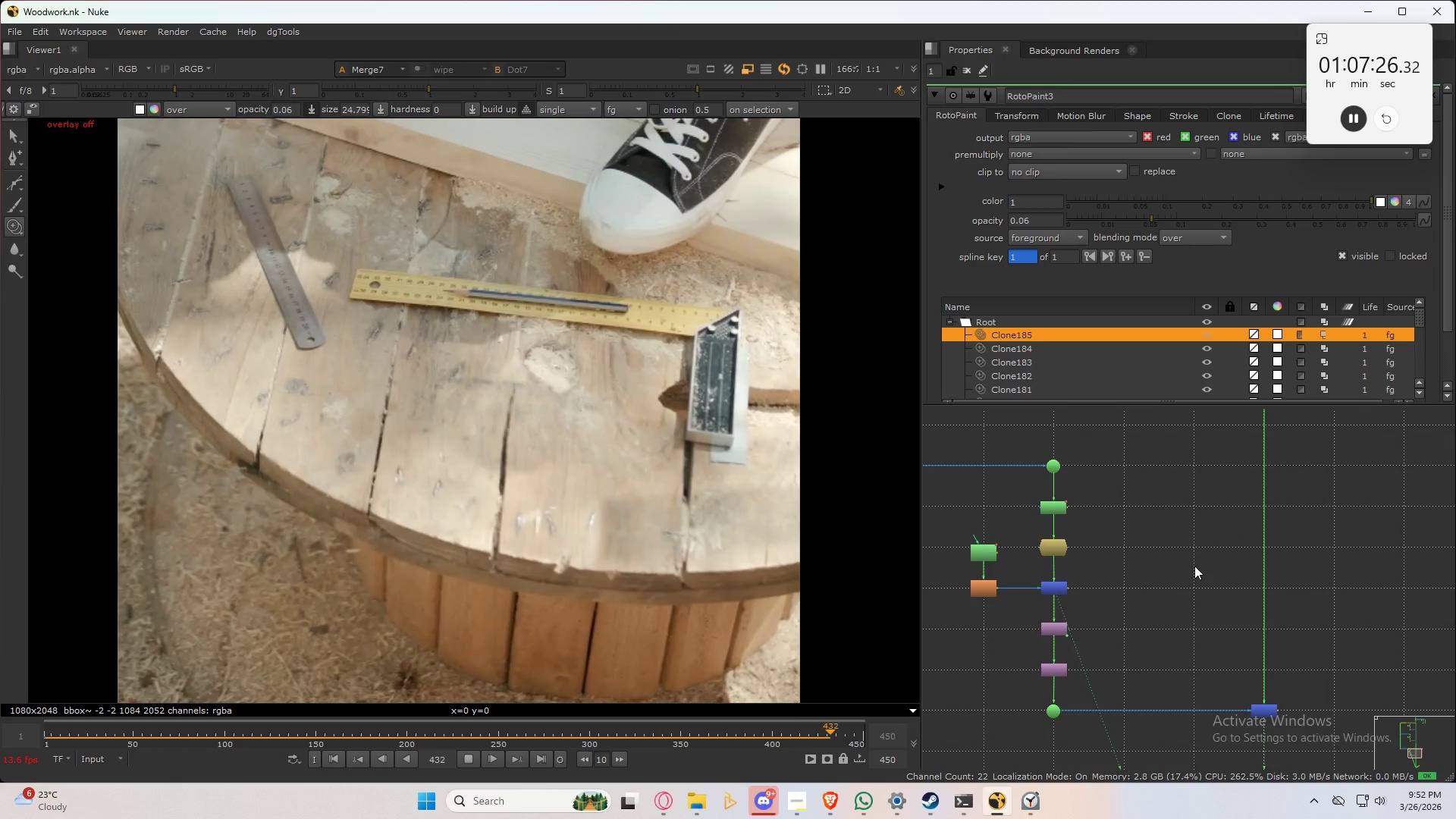 
left_click([300, 758])
 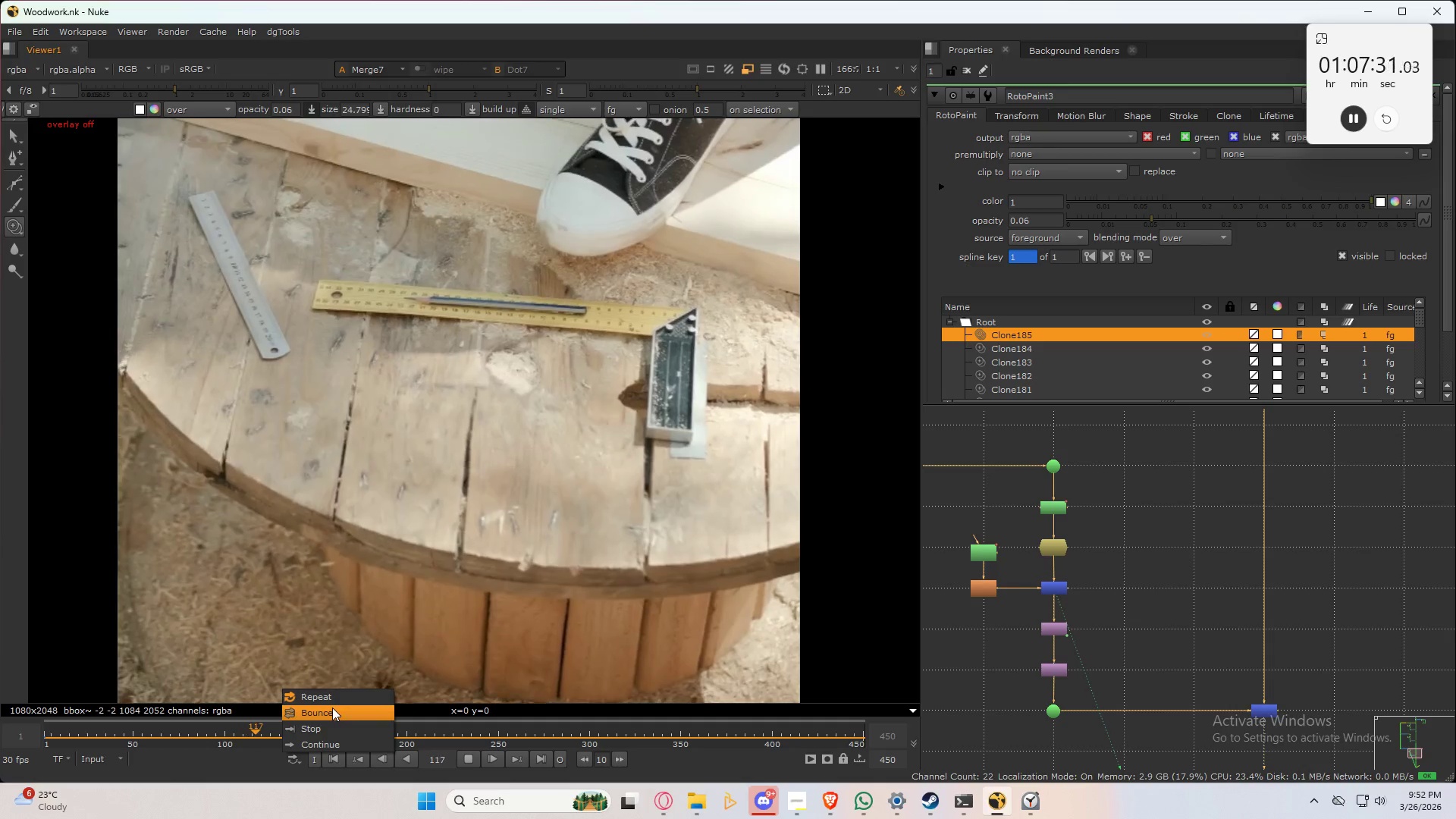 
left_click([332, 707])
 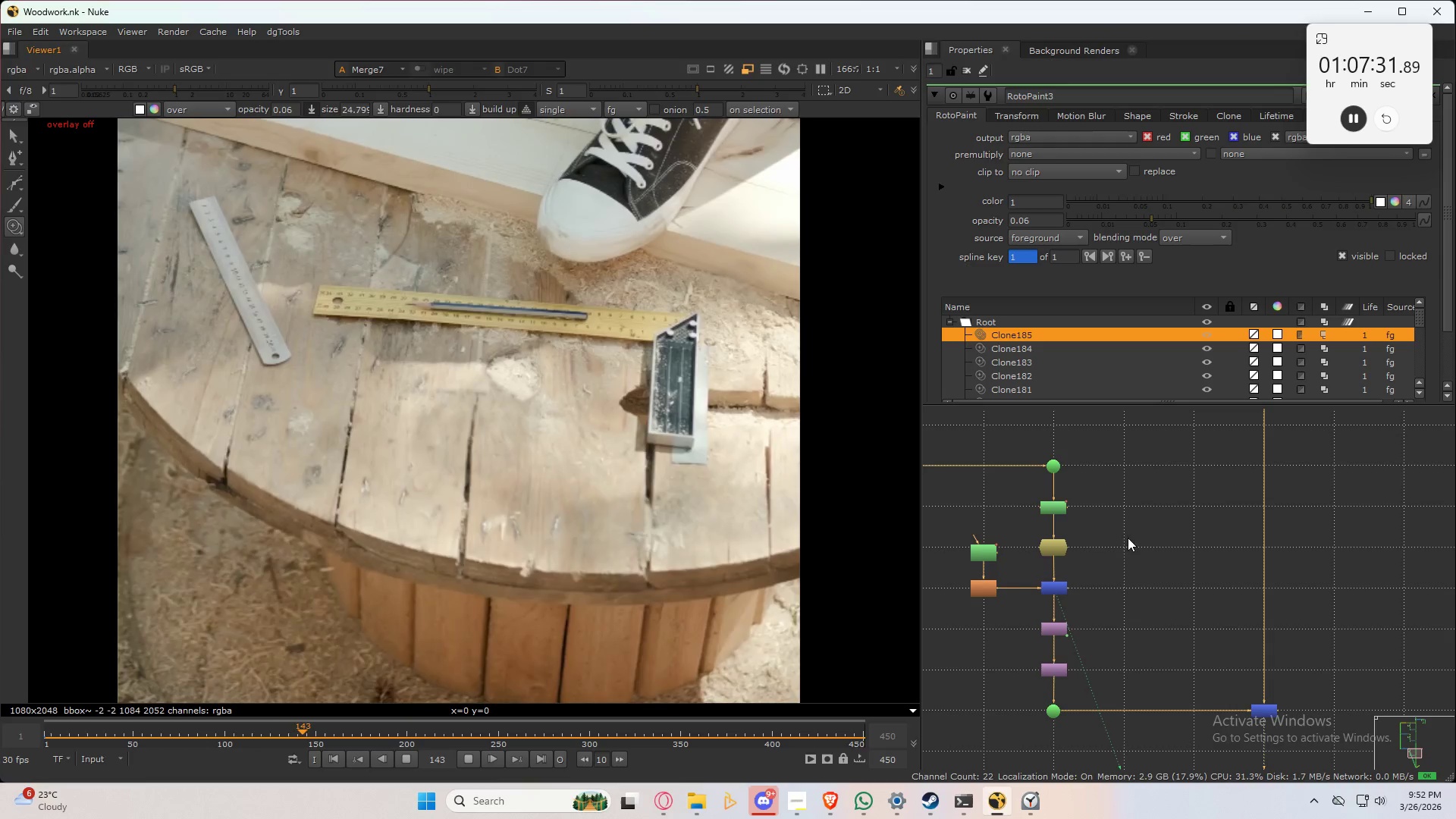 
left_click([1145, 540])
 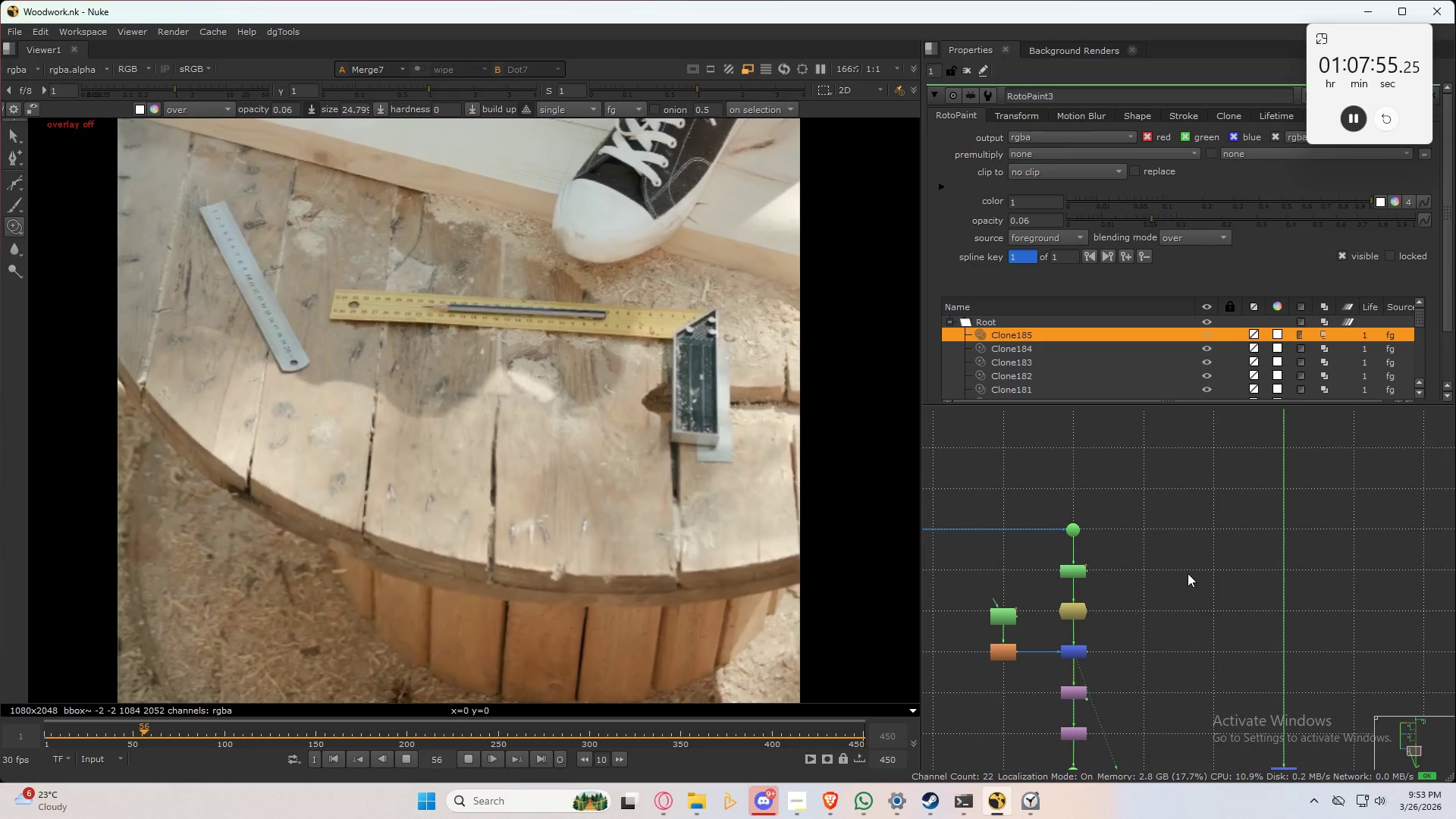 
wait(28.06)
 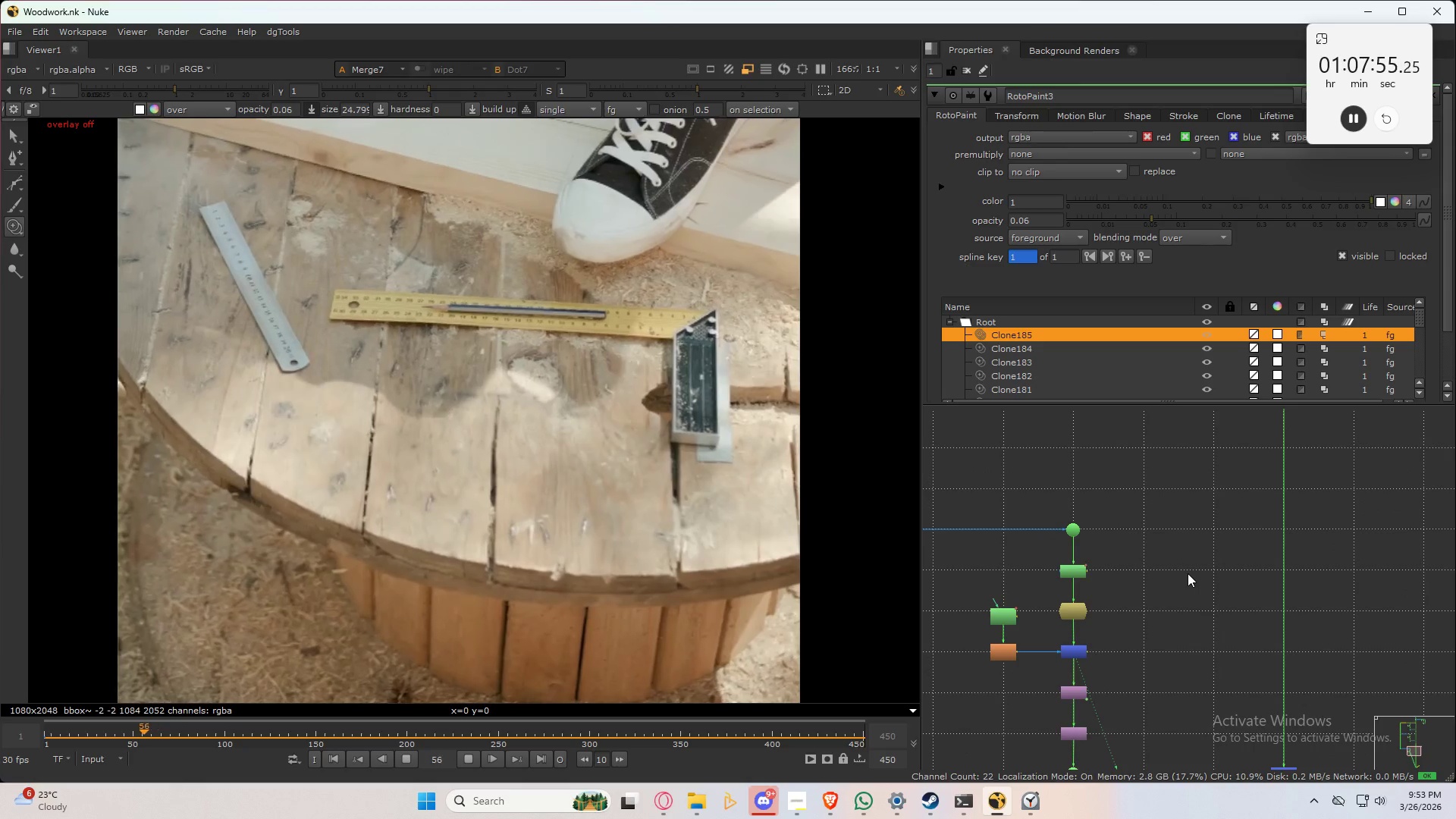 
left_click([468, 758])
 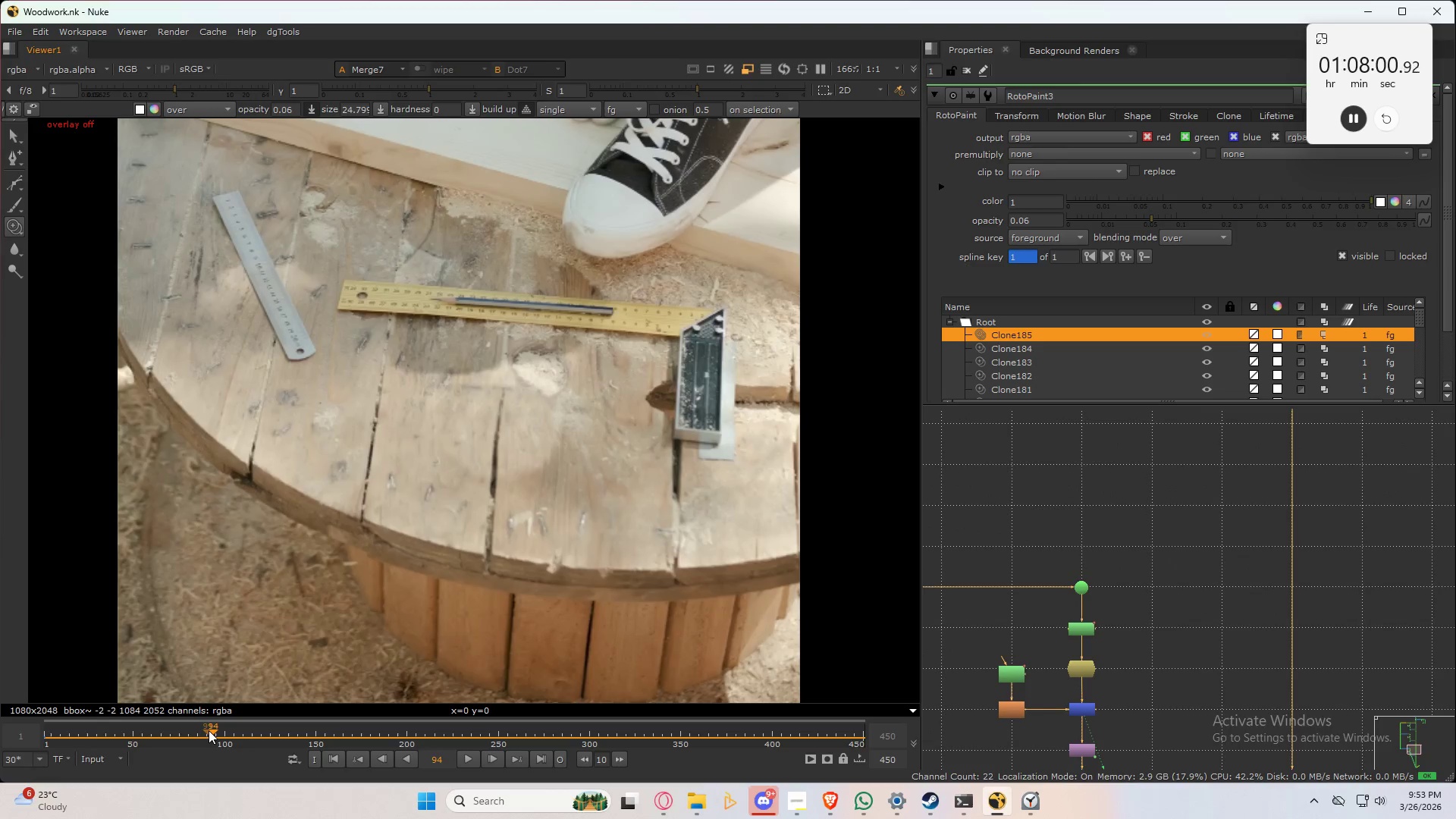 
left_click_drag(start_coordinate=[209, 729], to_coordinate=[152, 726])
 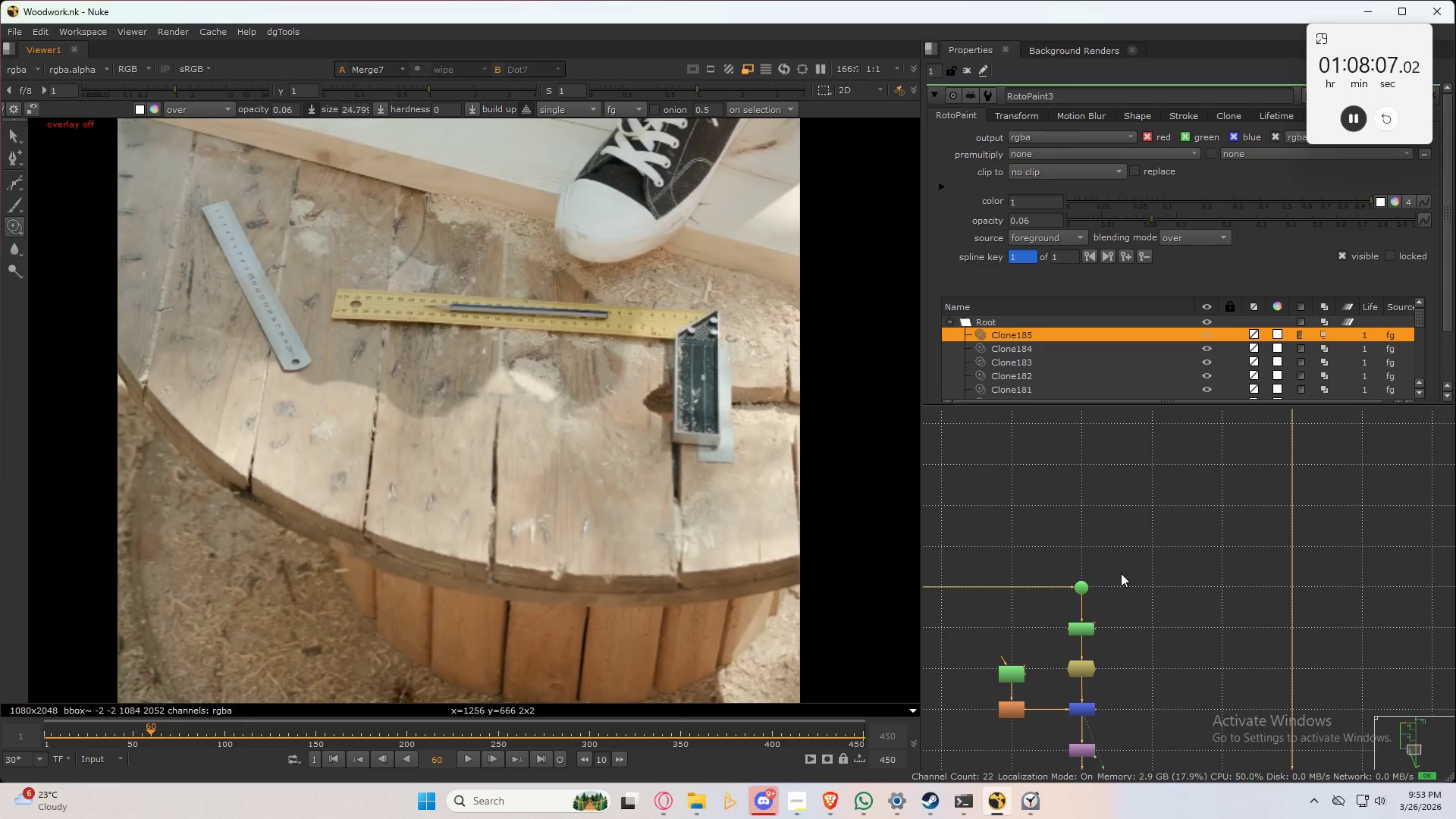 
scroll: coordinate [1150, 546], scroll_direction: down, amount: 5.0
 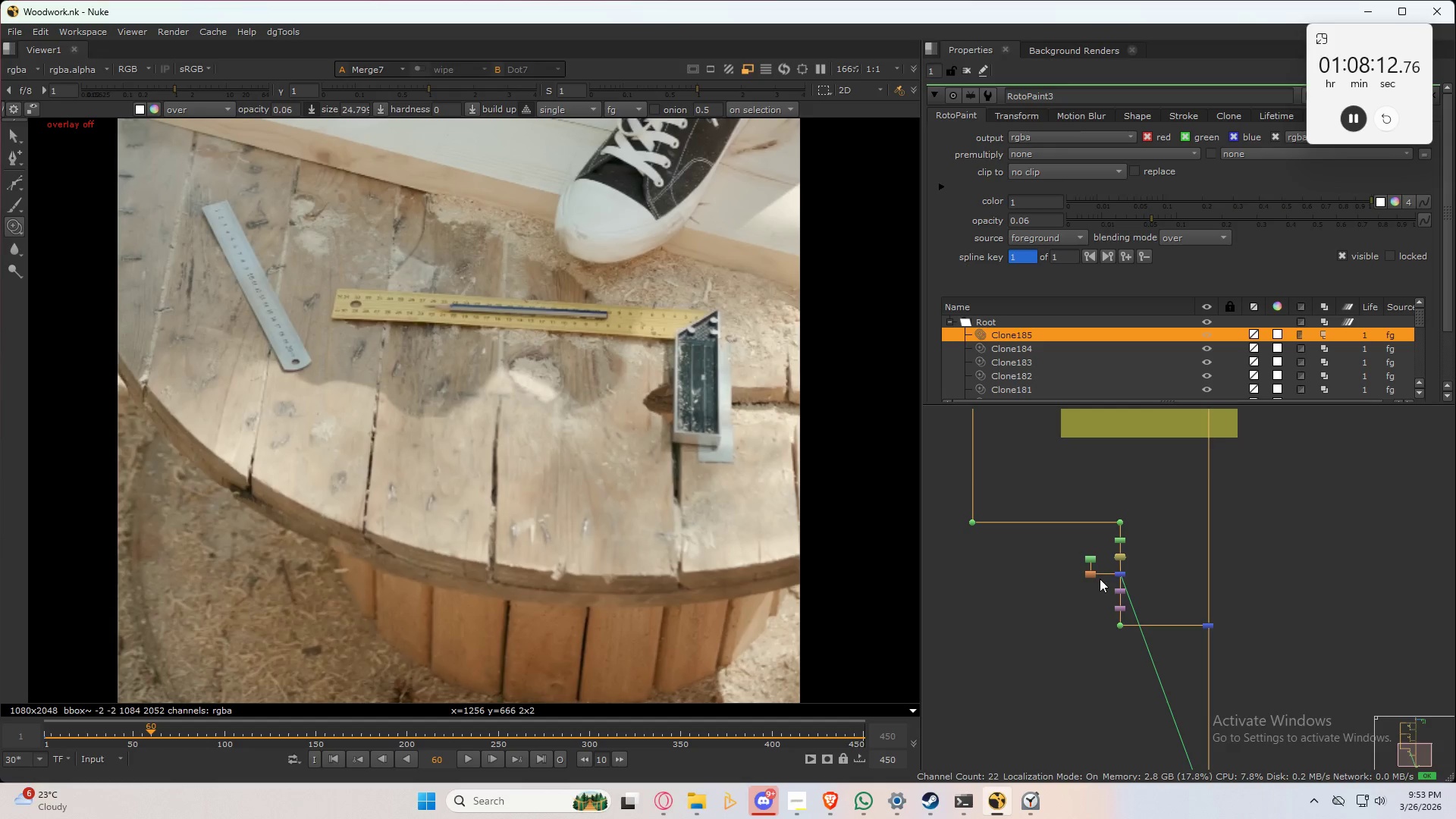 
wait(6.43)
 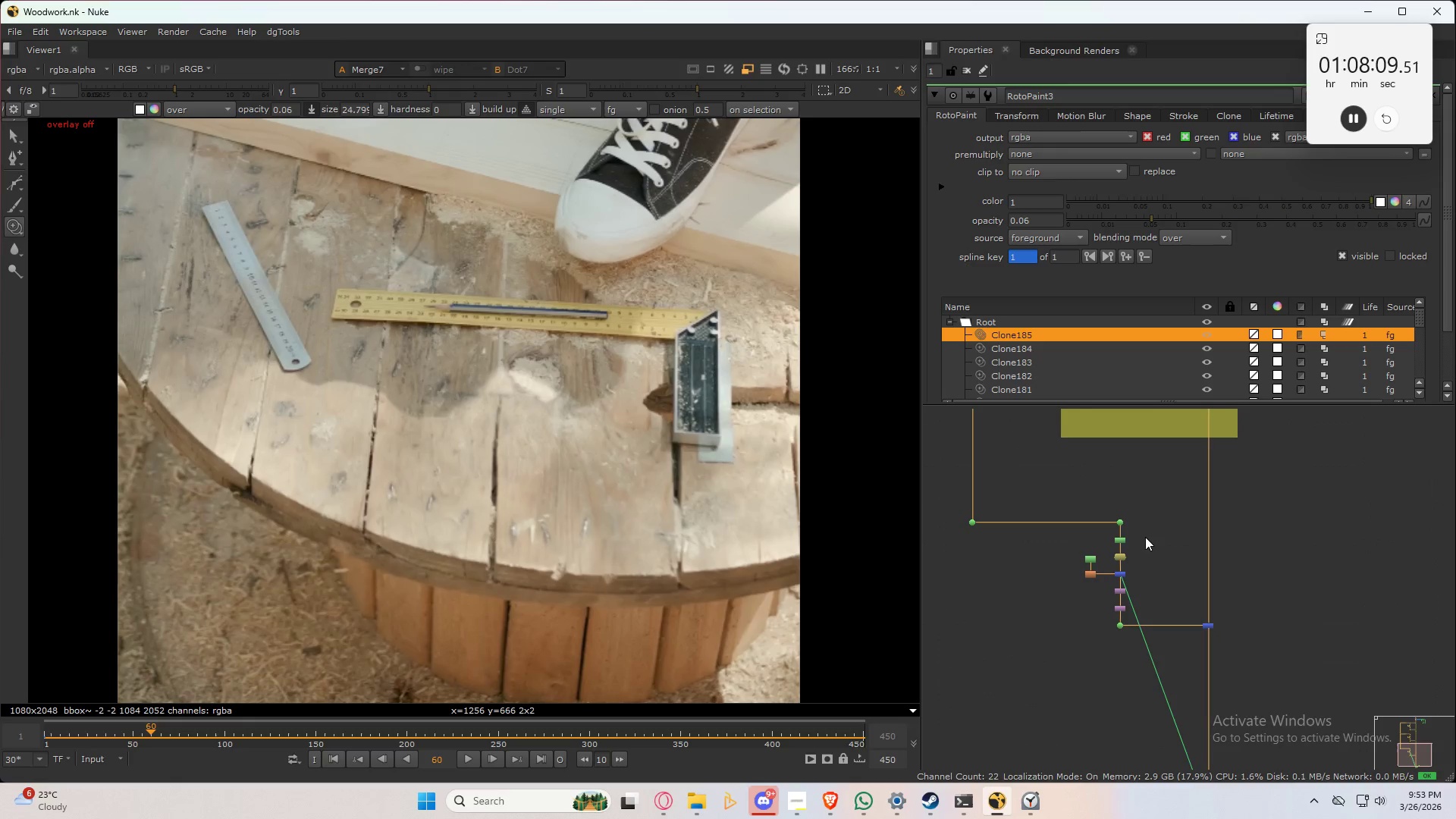 
left_click([467, 761])
 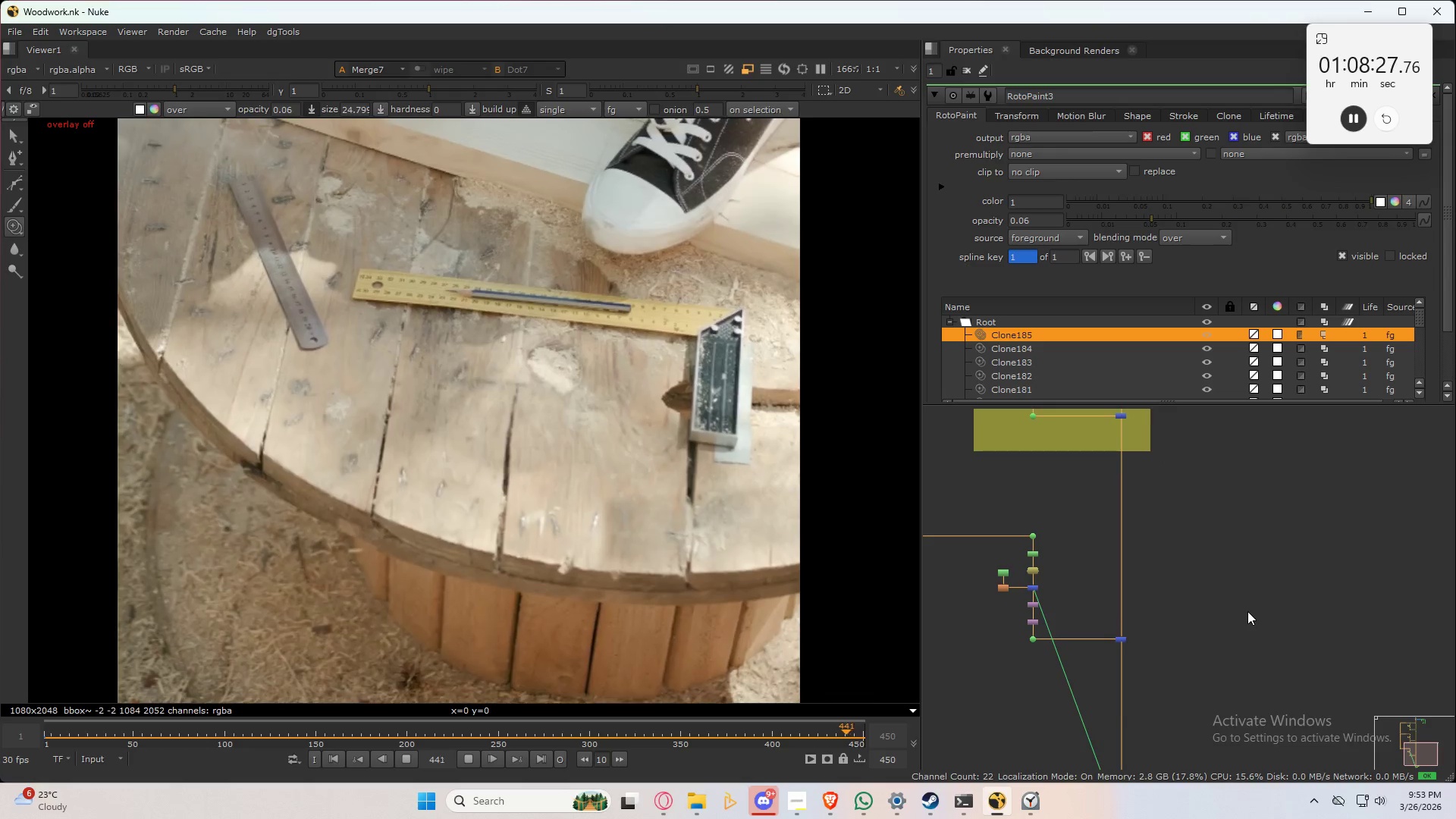 
wait(18.3)
 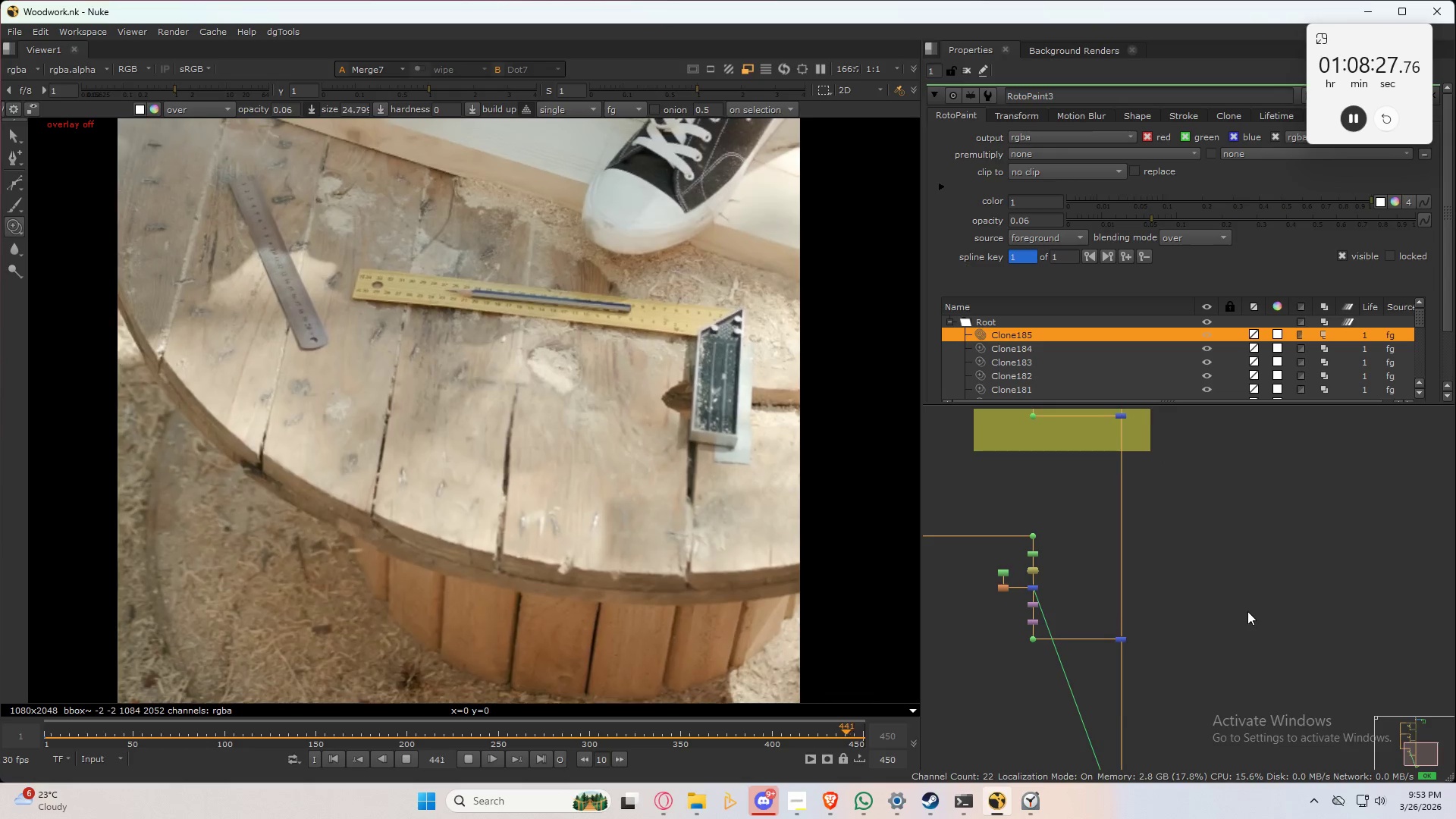 
left_click([466, 761])
 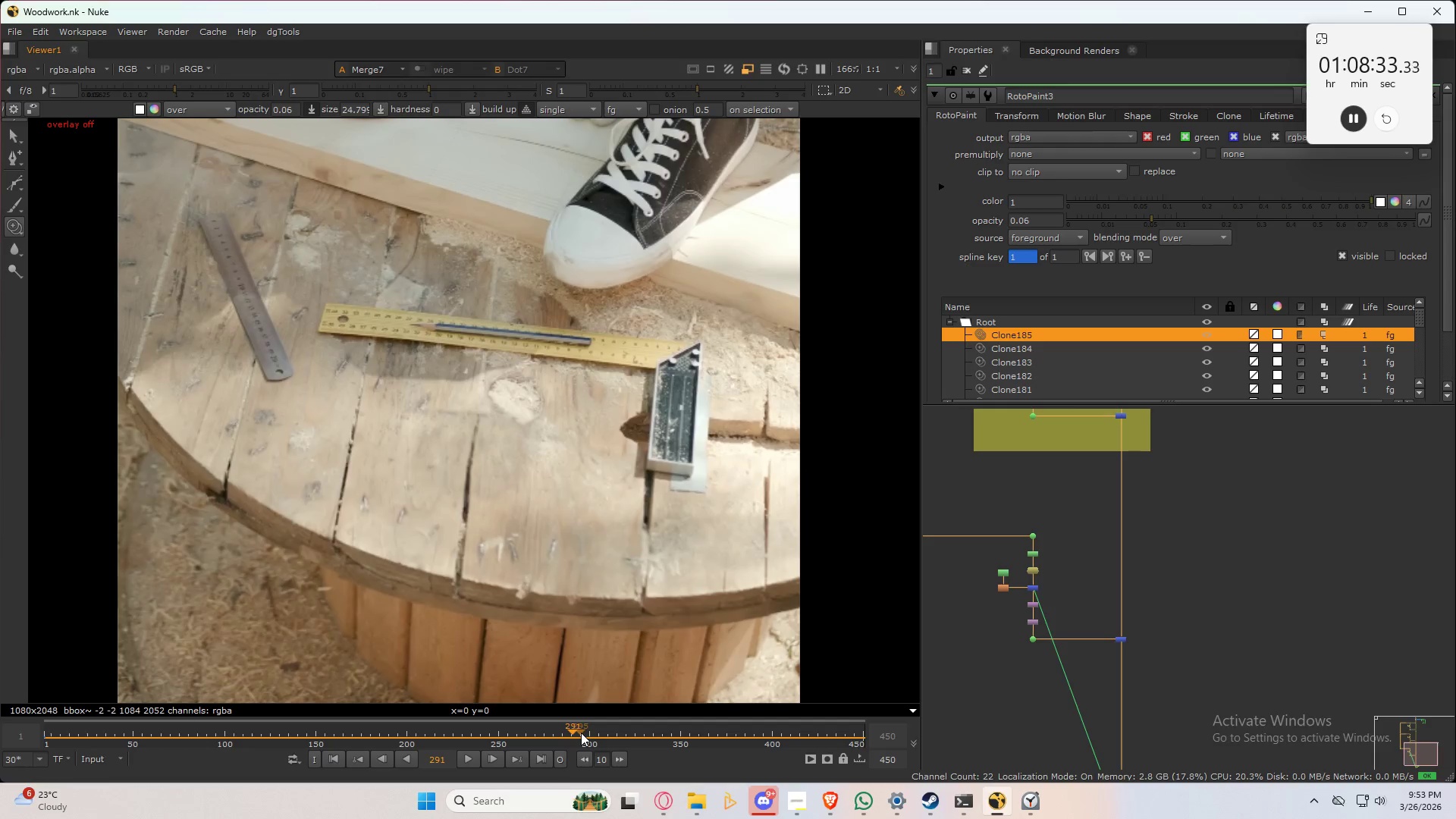 
left_click_drag(start_coordinate=[581, 733], to_coordinate=[658, 726])
 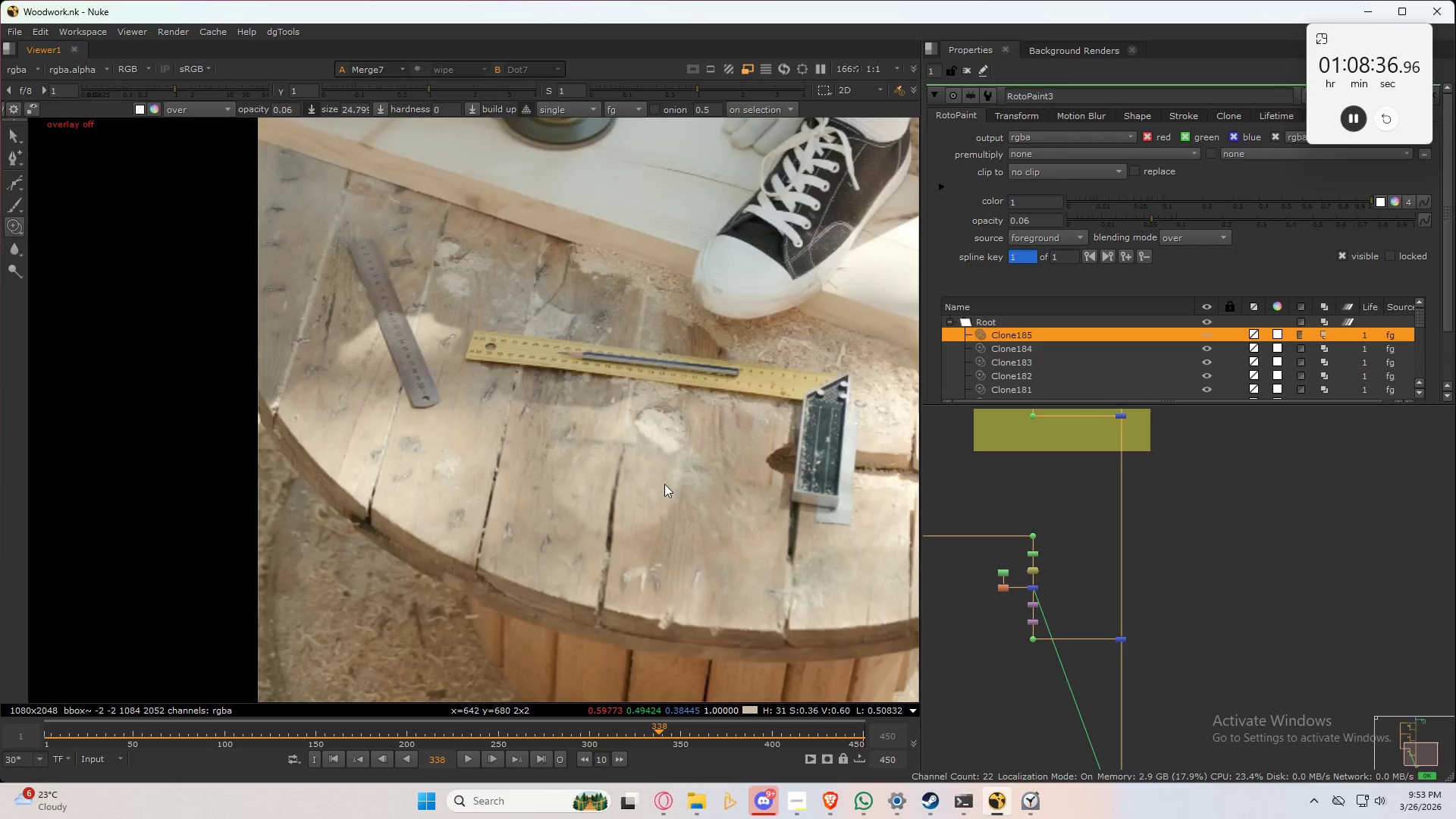 
key(3)
 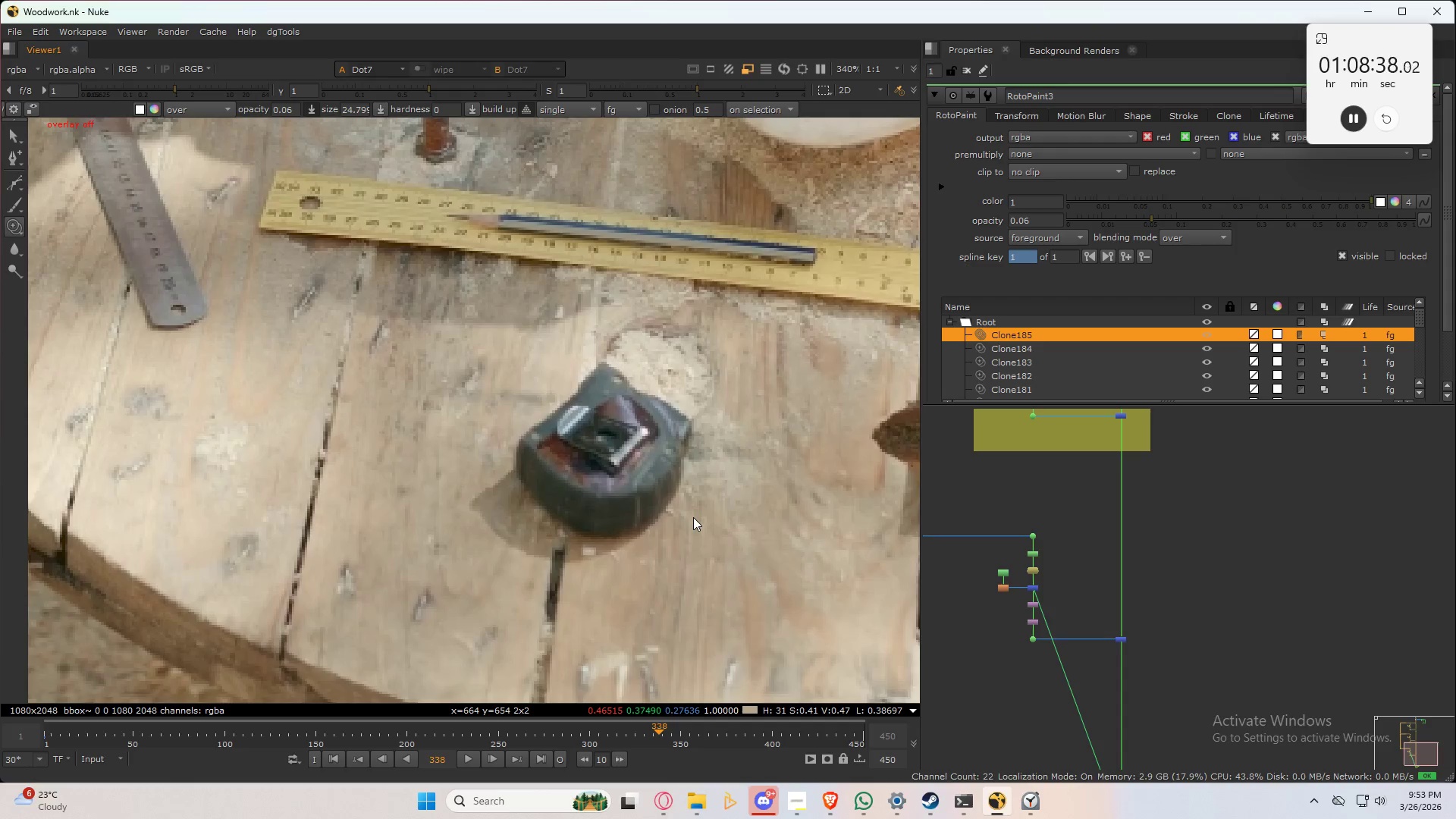 
scroll: coordinate [664, 484], scroll_direction: up, amount: 4.0
 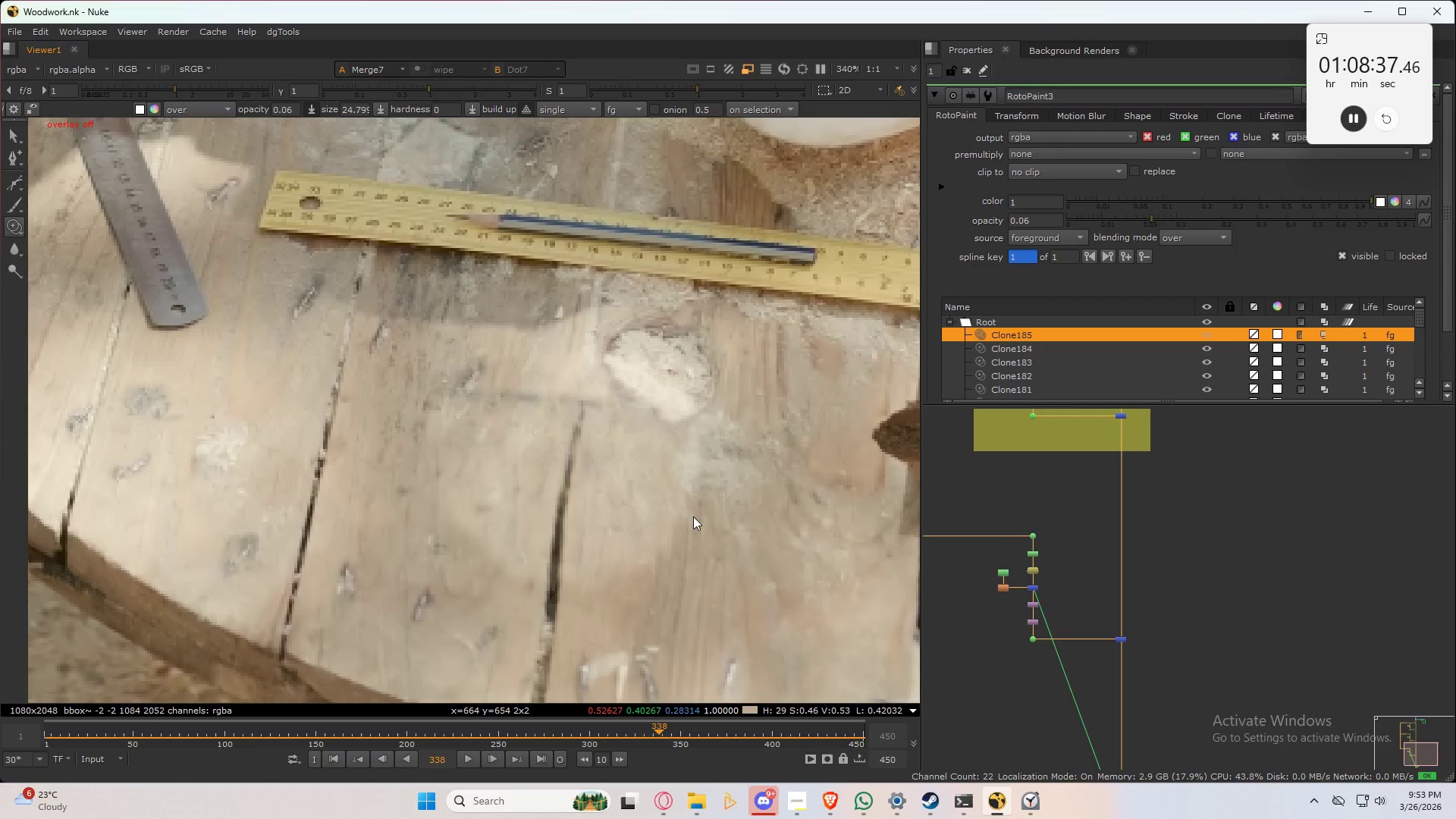 
type(232323232)
 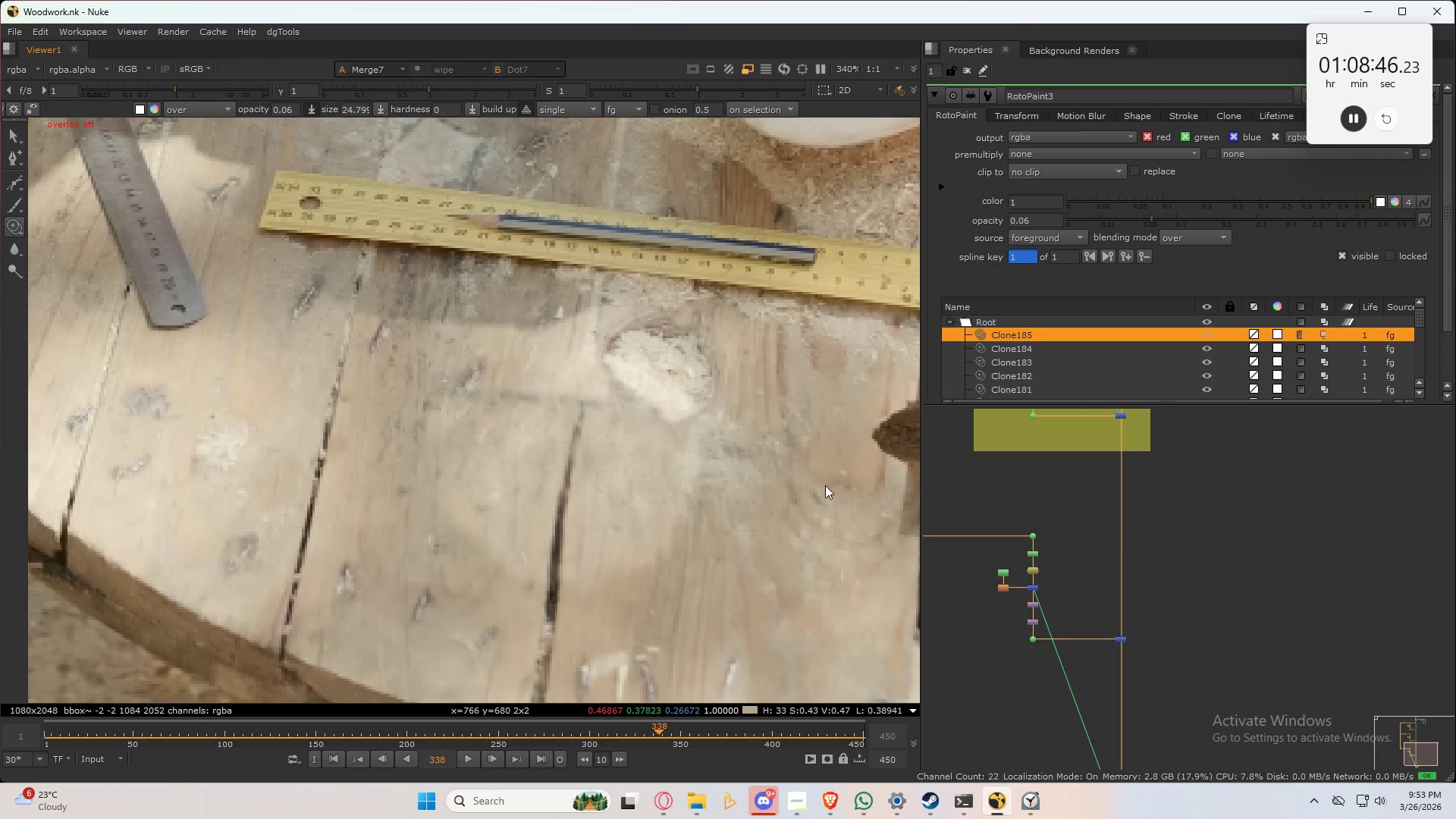 
wait(9.52)
 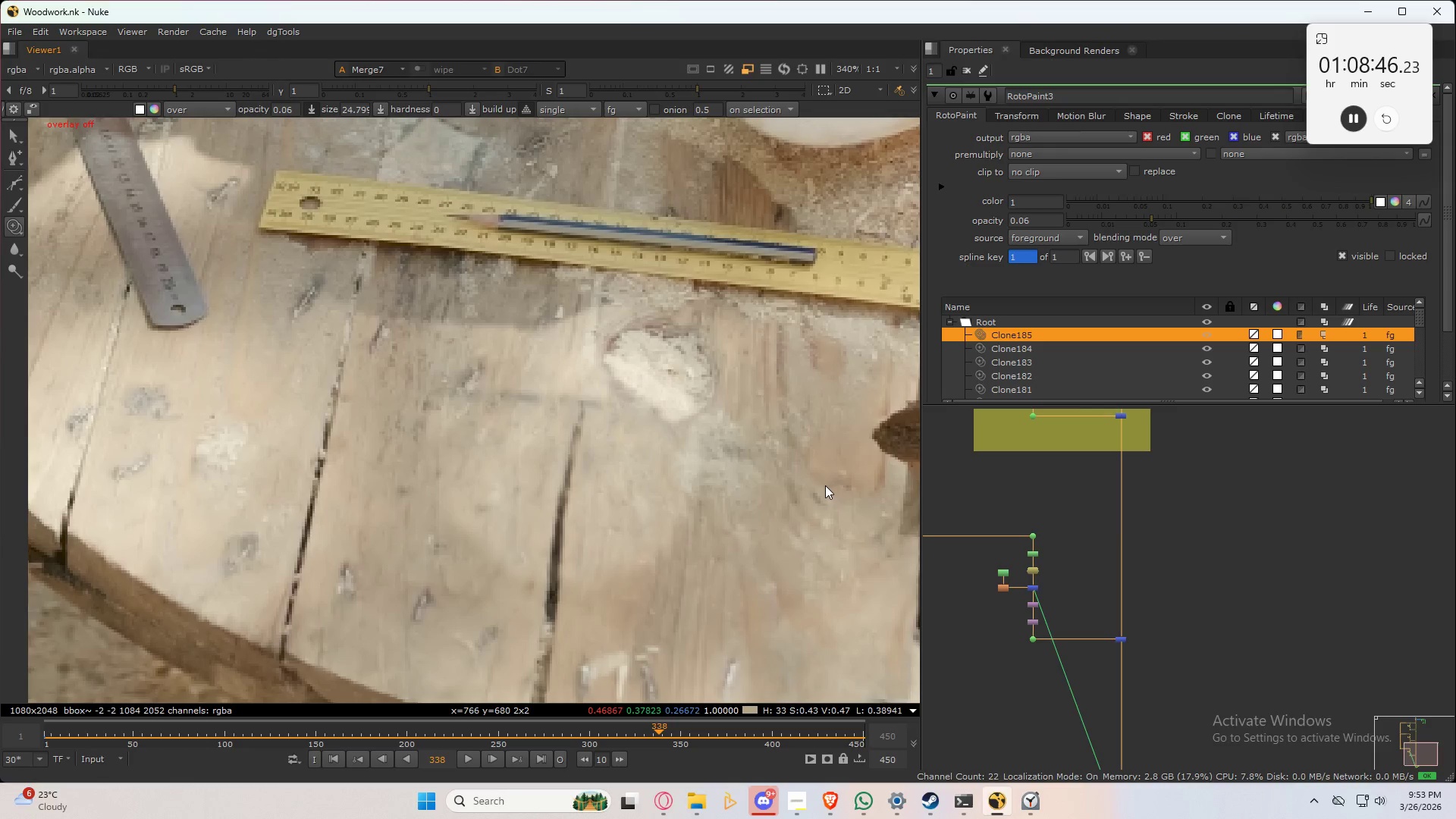 
left_click_drag(start_coordinate=[1056, 499], to_coordinate=[1267, 665])
 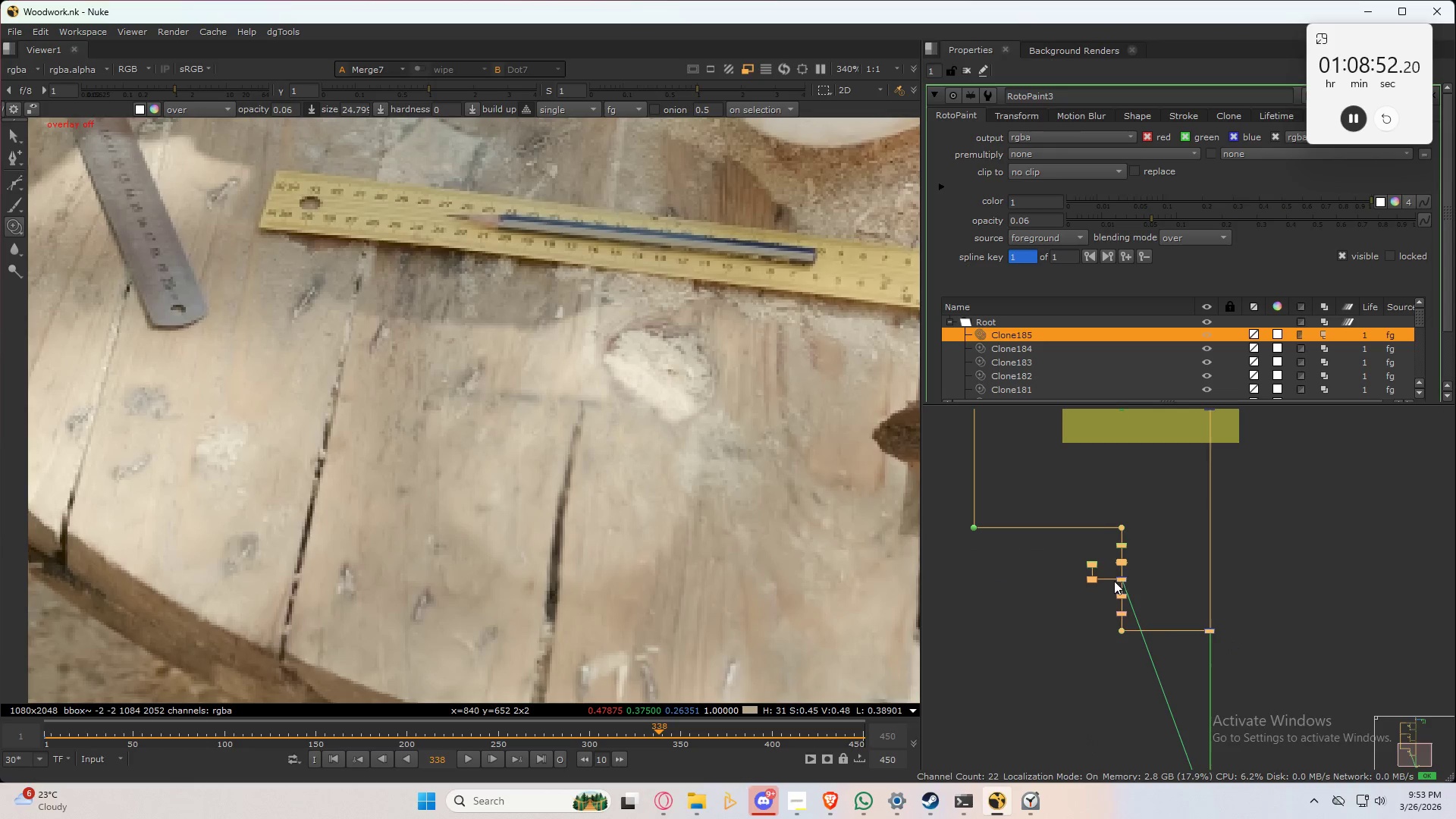 
scroll: coordinate [1114, 581], scroll_direction: up, amount: 5.0
 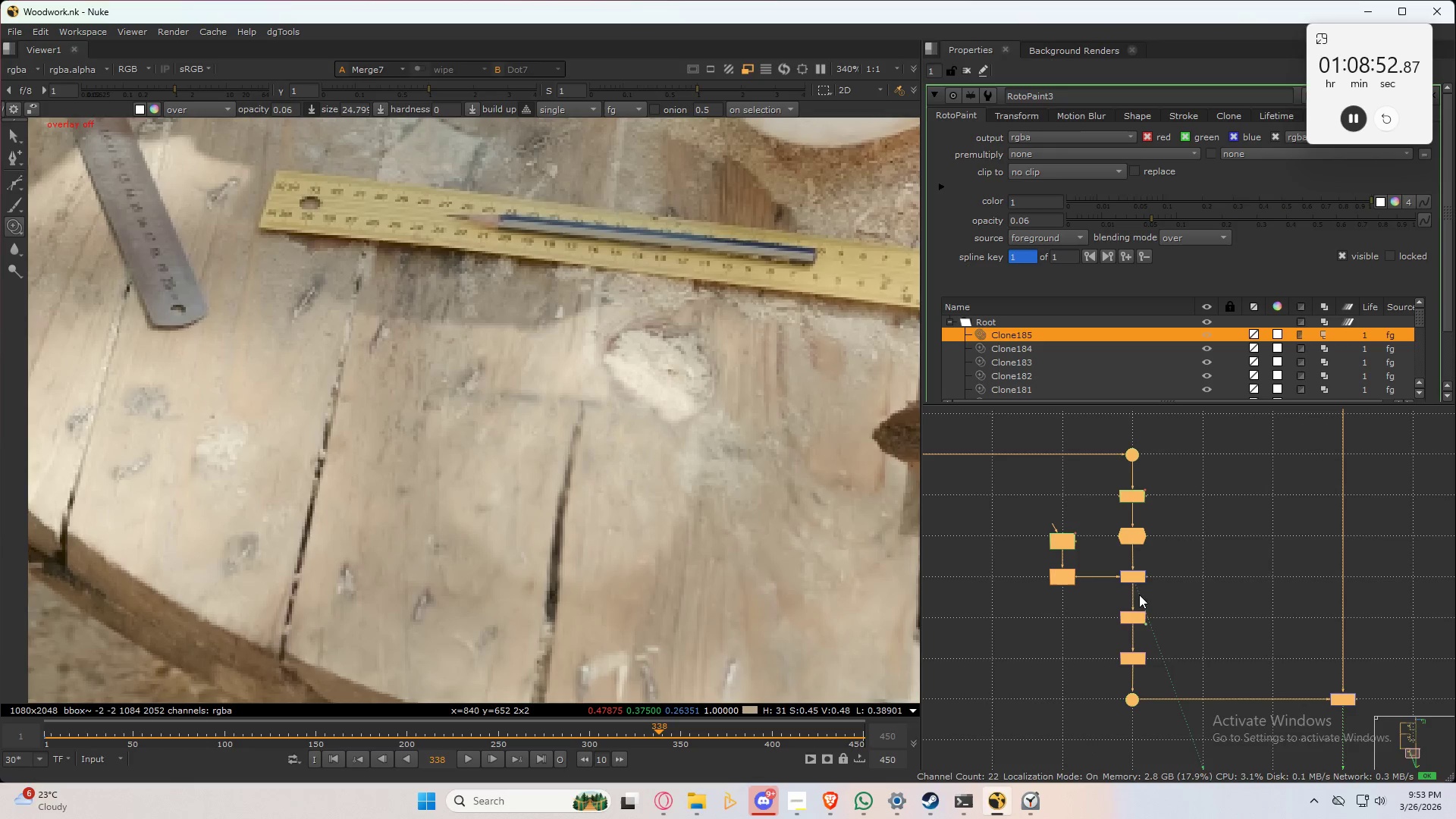 
left_click_drag(start_coordinate=[1139, 594], to_coordinate=[1165, 611])
 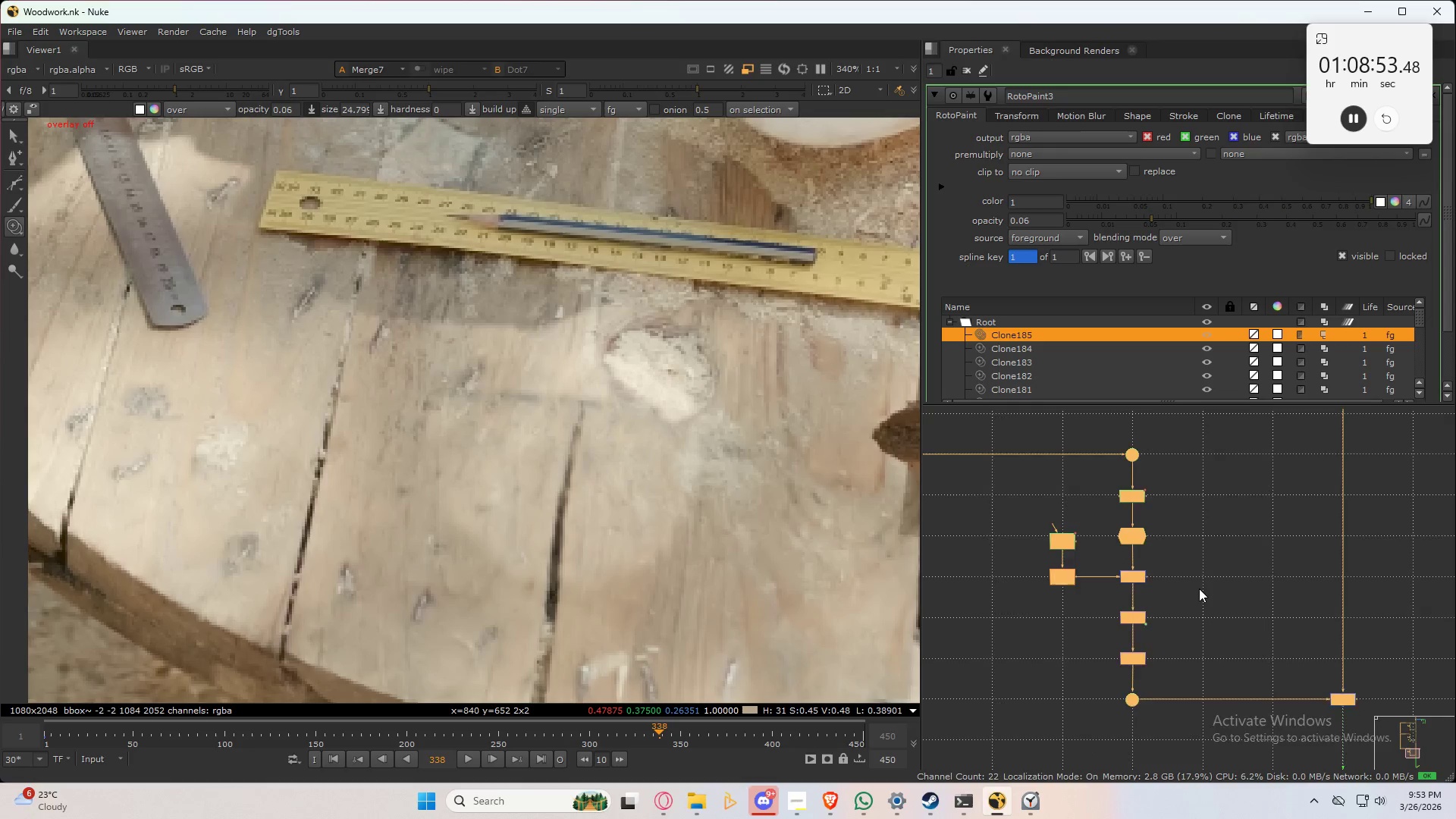 
scroll: coordinate [1199, 588], scroll_direction: down, amount: 3.0
 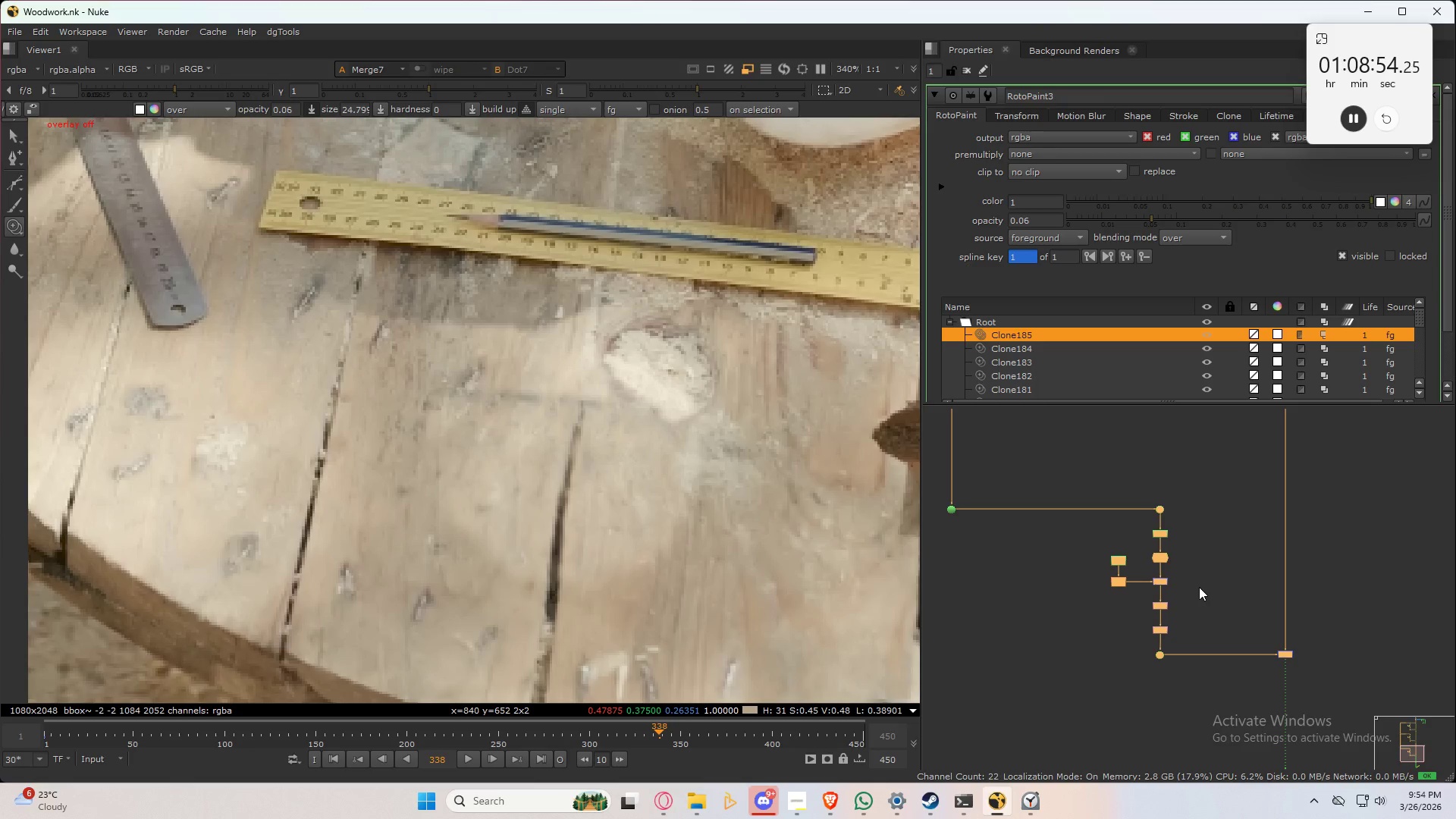 
key(Tab)
 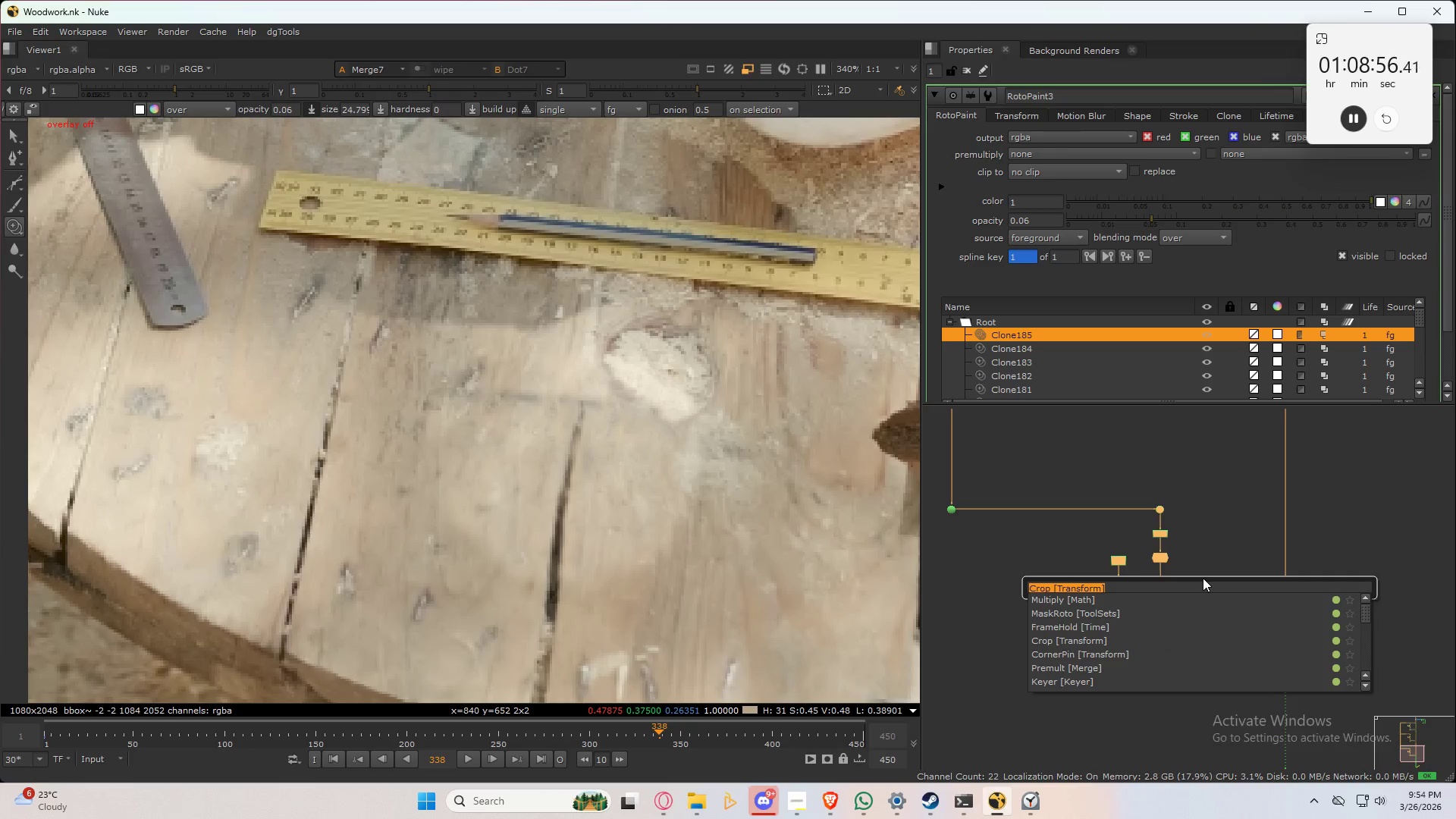 
type(backdrop)
 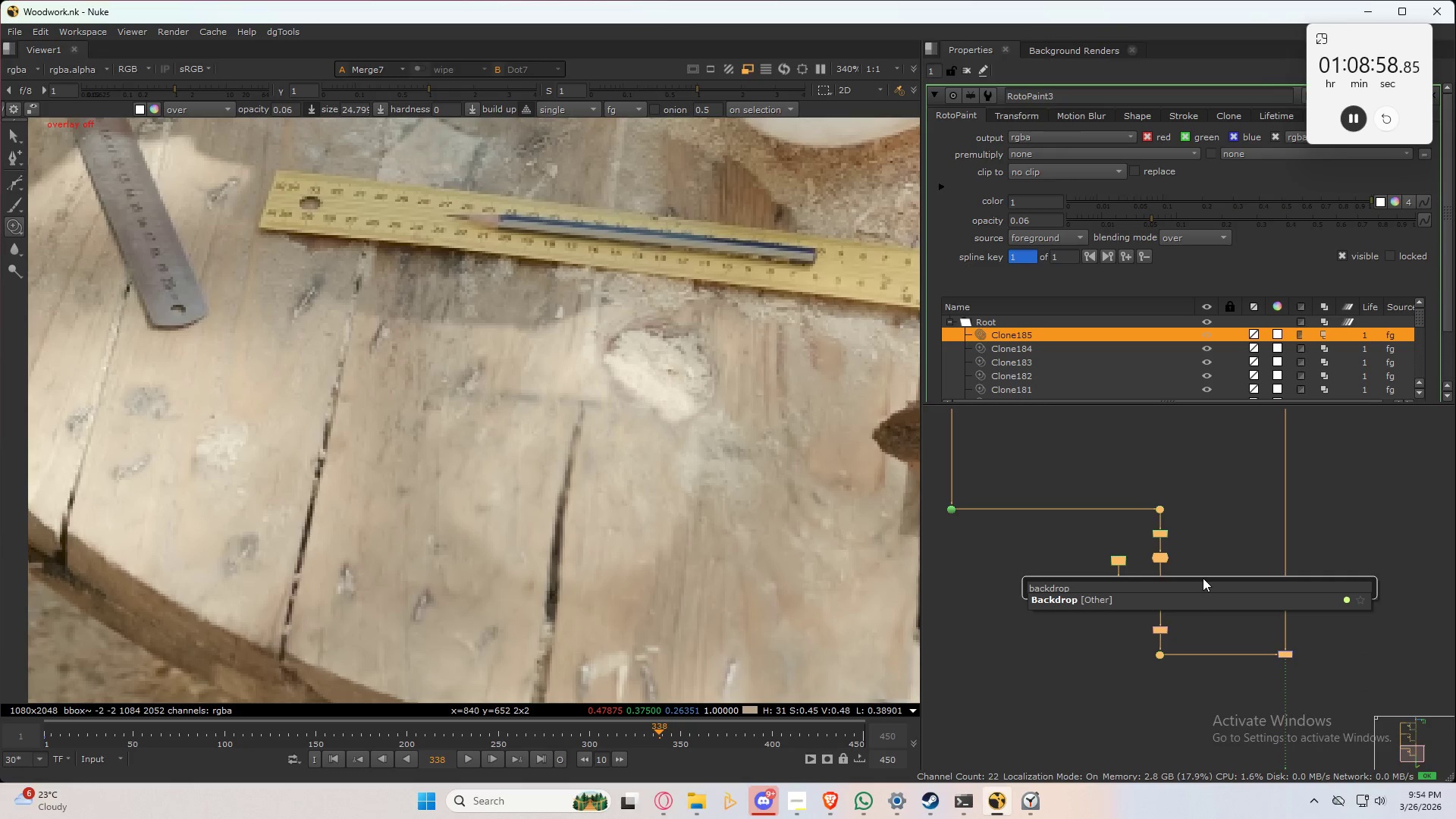 
key(ArrowDown)
 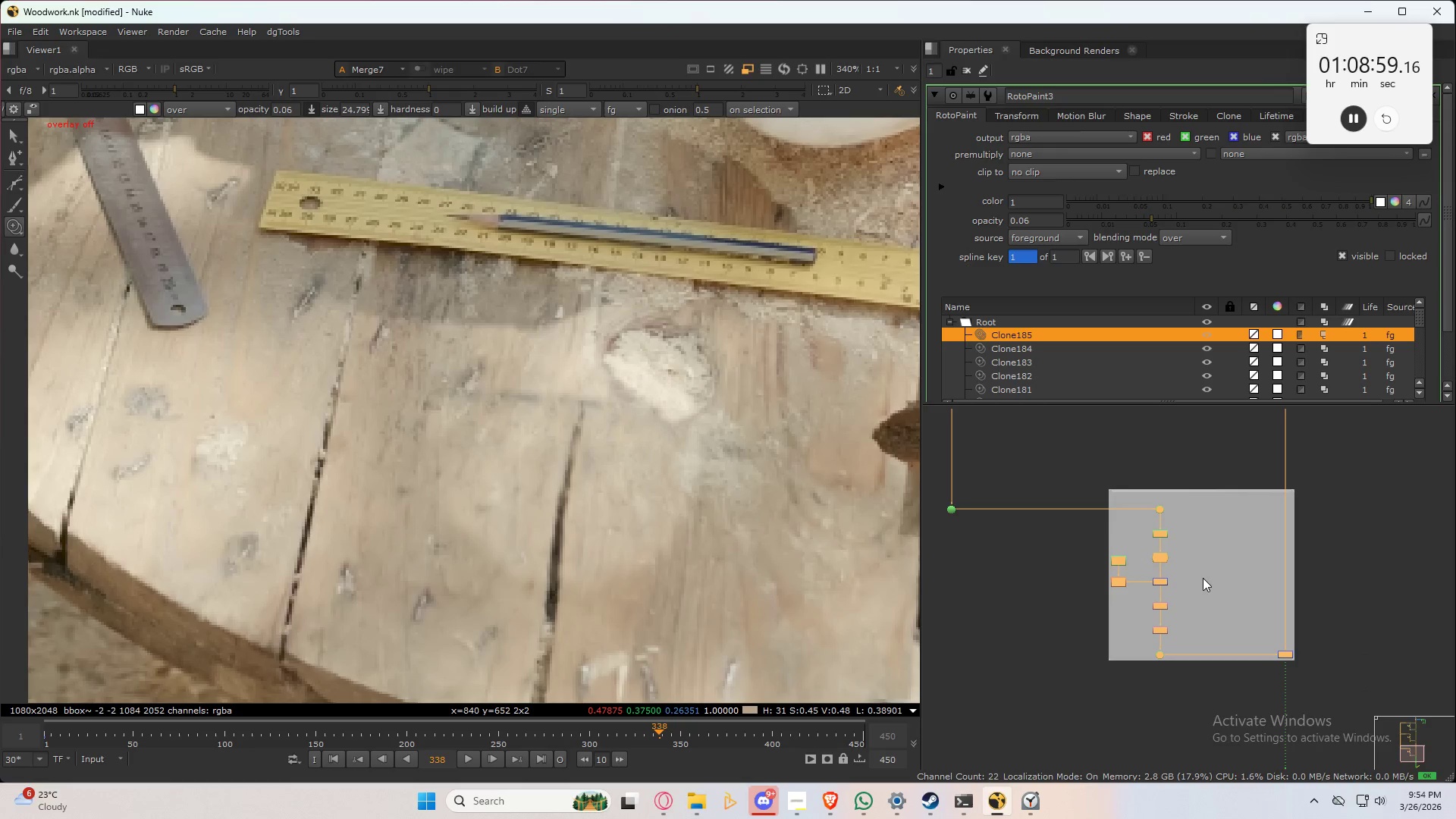 
key(Enter)
 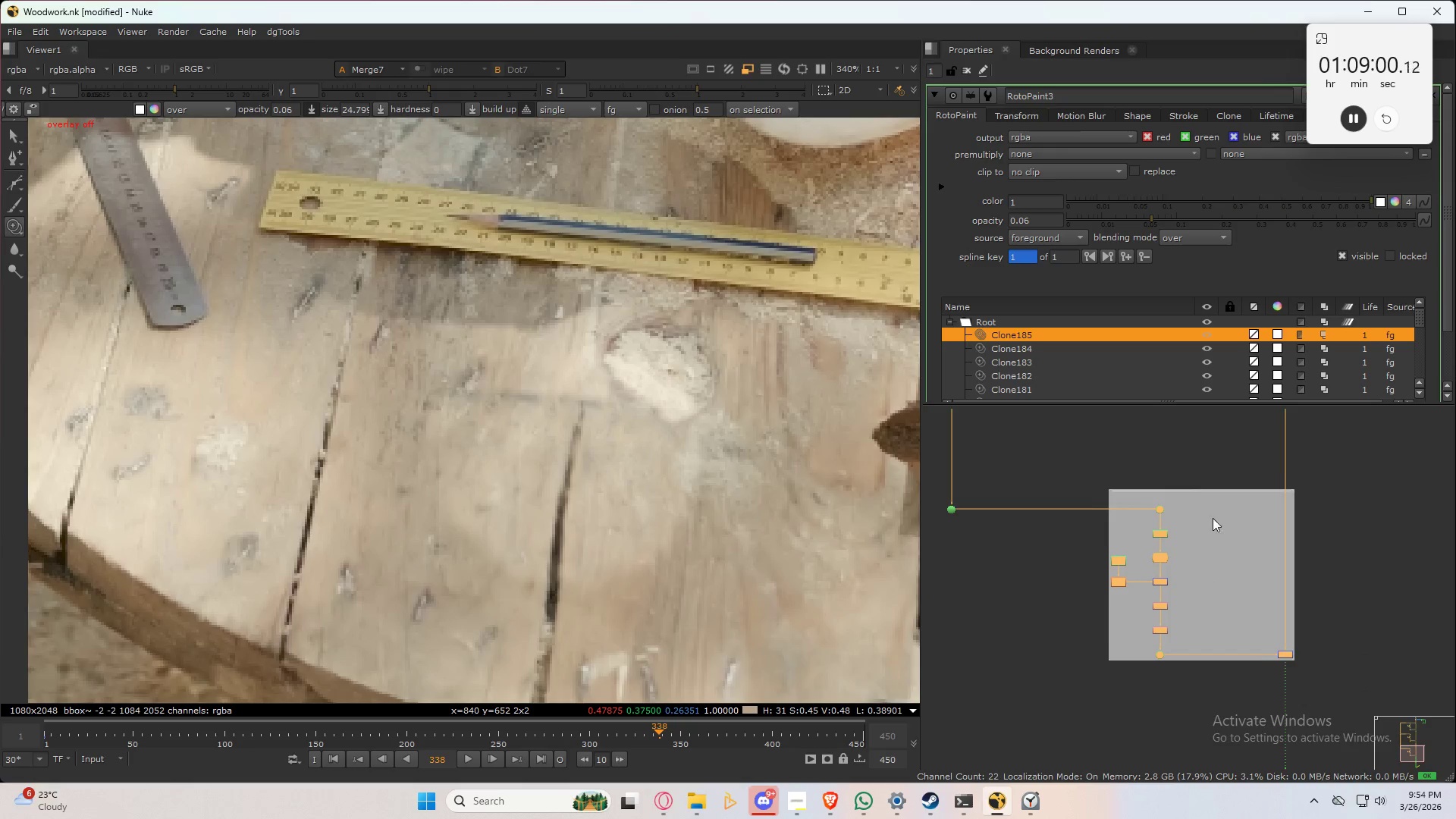 
key(Space)
 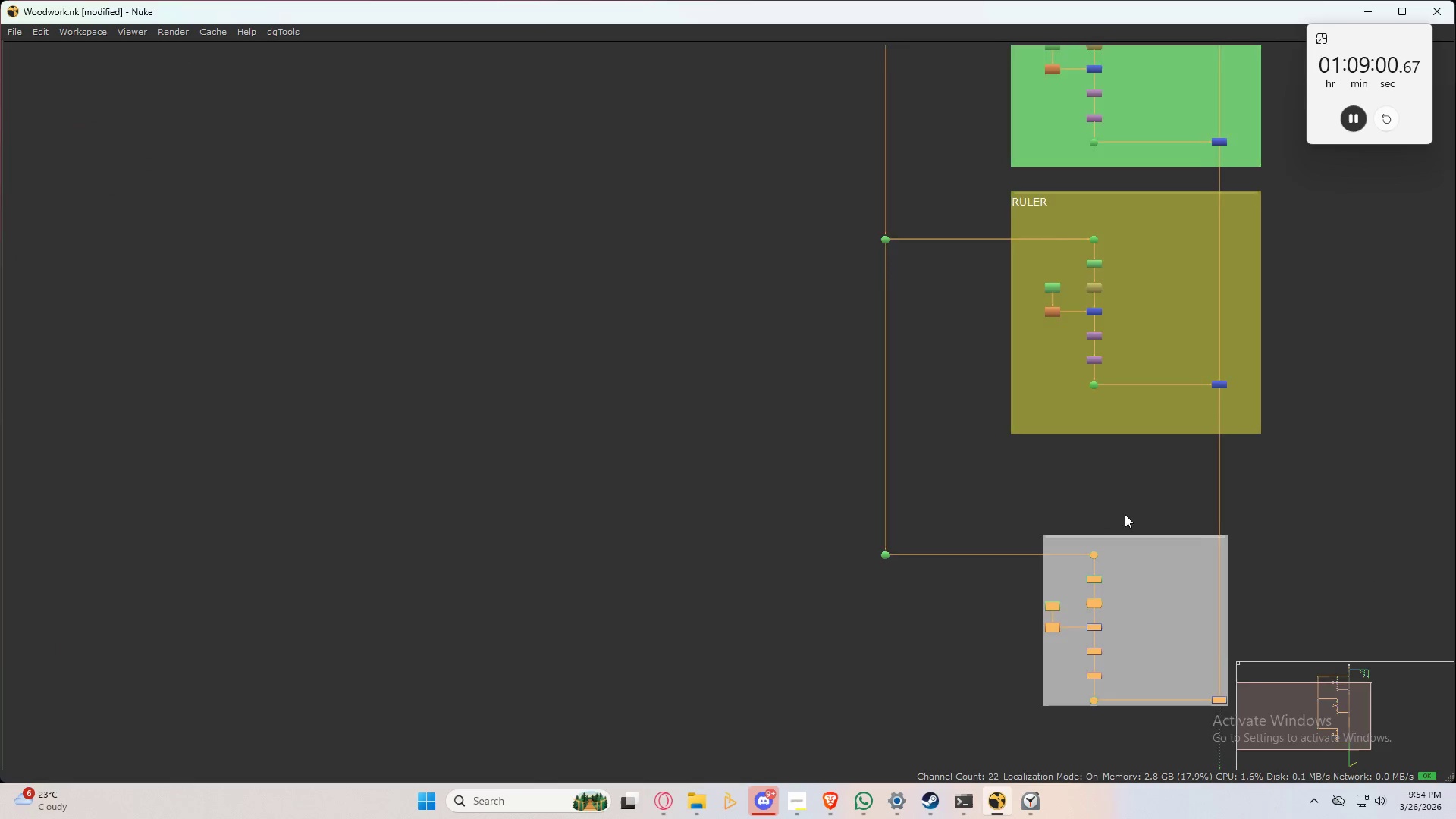 
left_click([993, 518])
 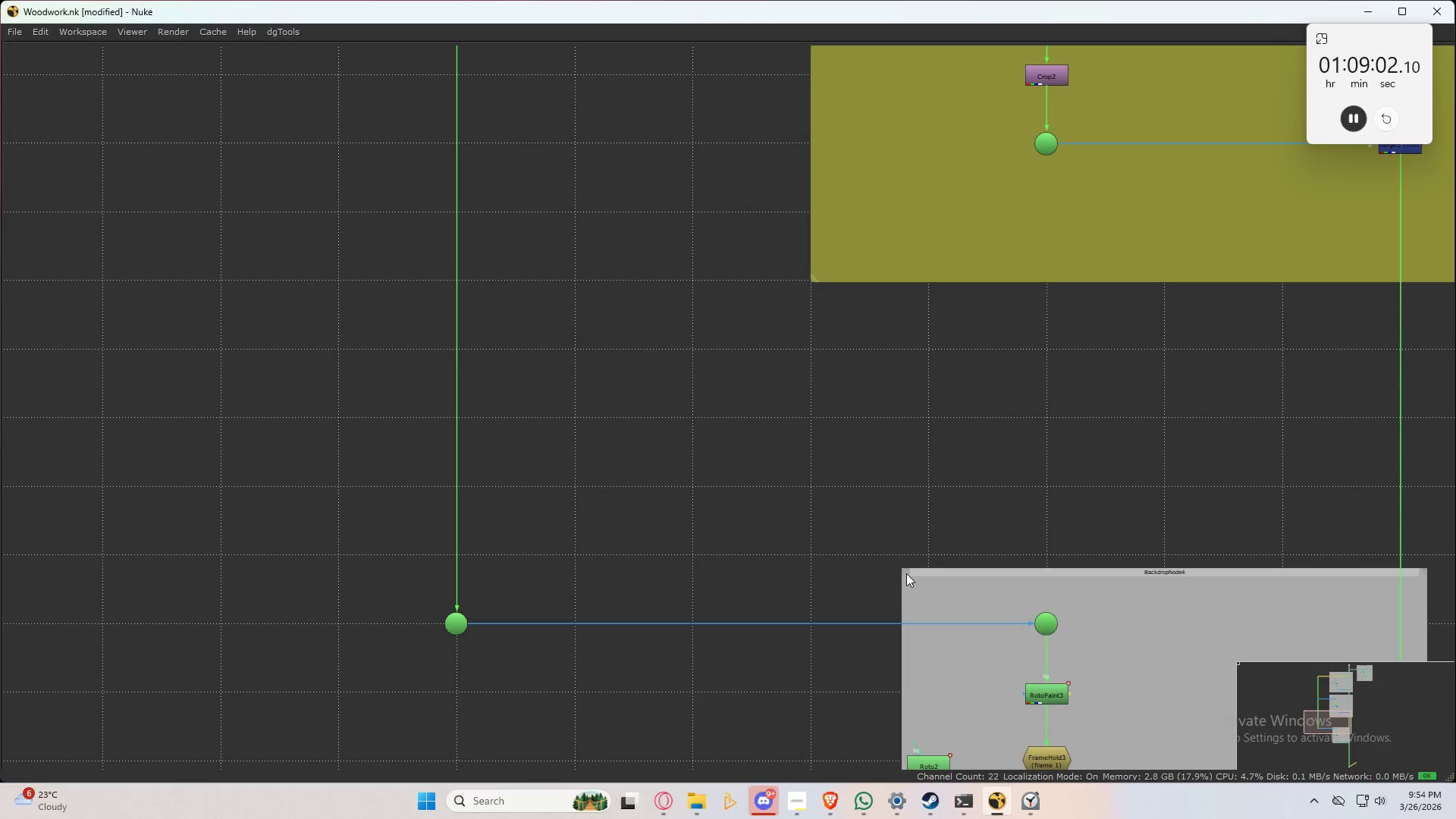 
scroll: coordinate [1118, 519], scroll_direction: up, amount: 6.0
 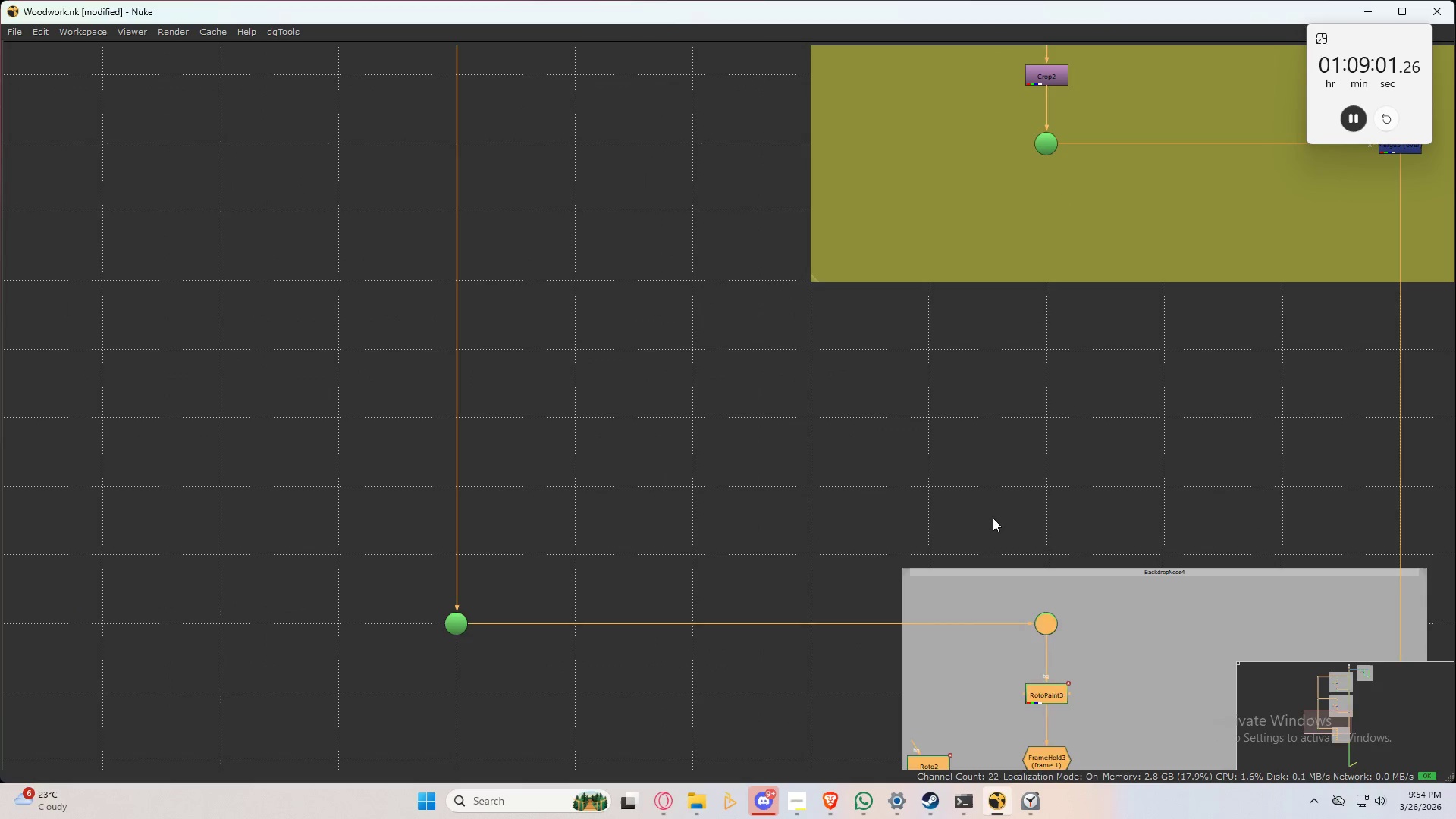 
left_click_drag(start_coordinate=[906, 572], to_coordinate=[816, 421])